 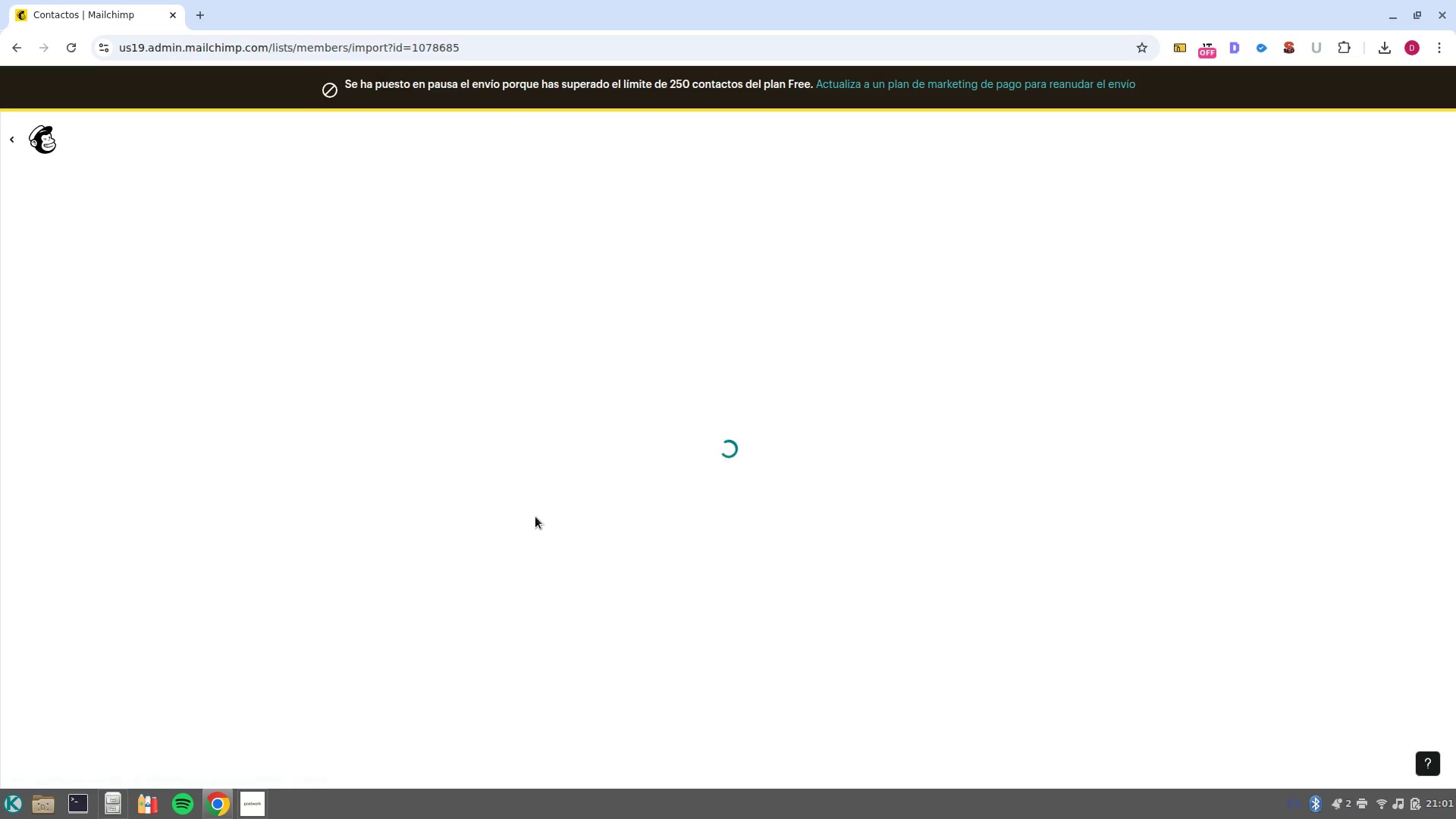 
left_click([970, 349])
 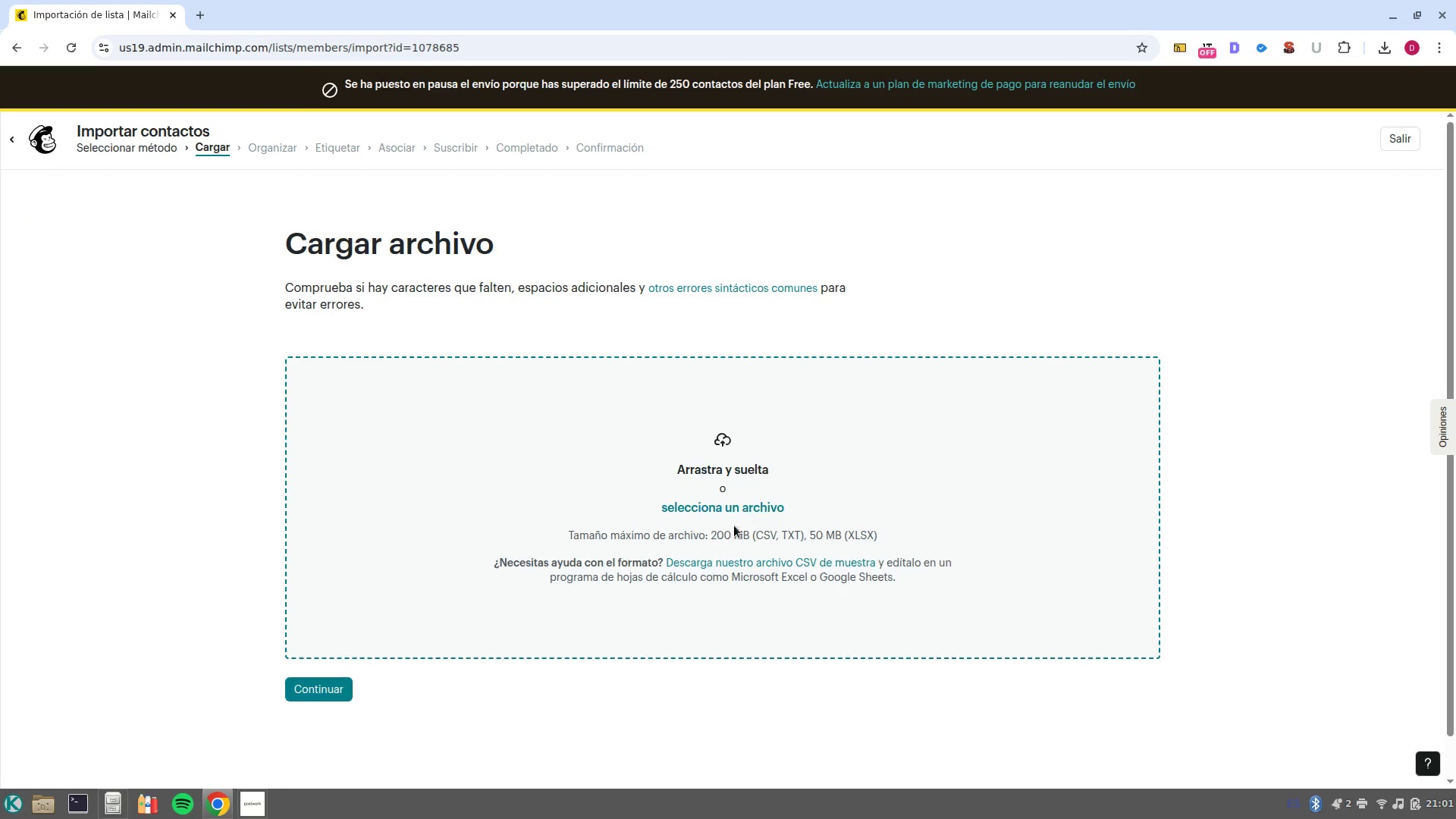 
left_click([727, 510])
 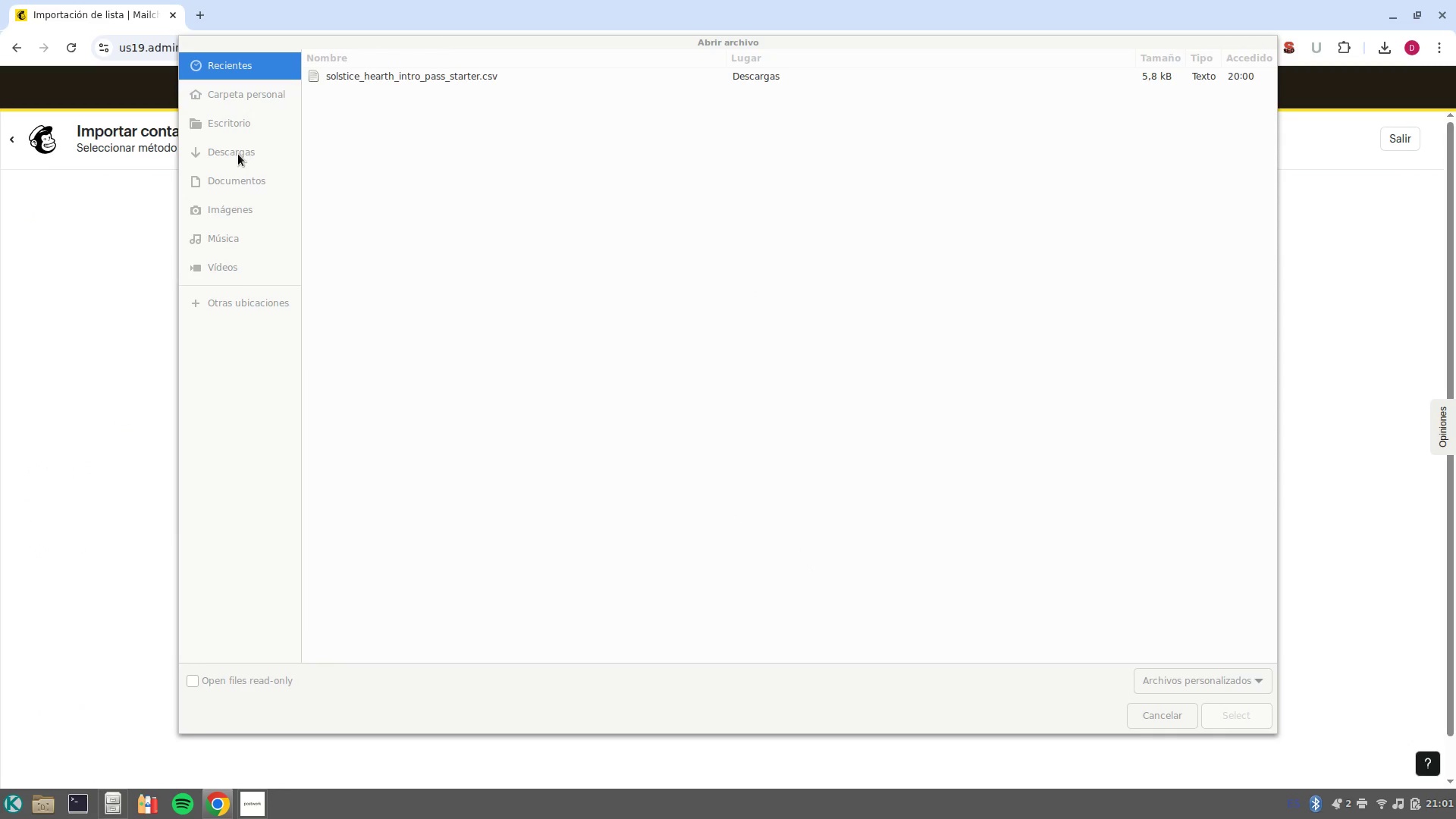 
left_click([246, 150])
 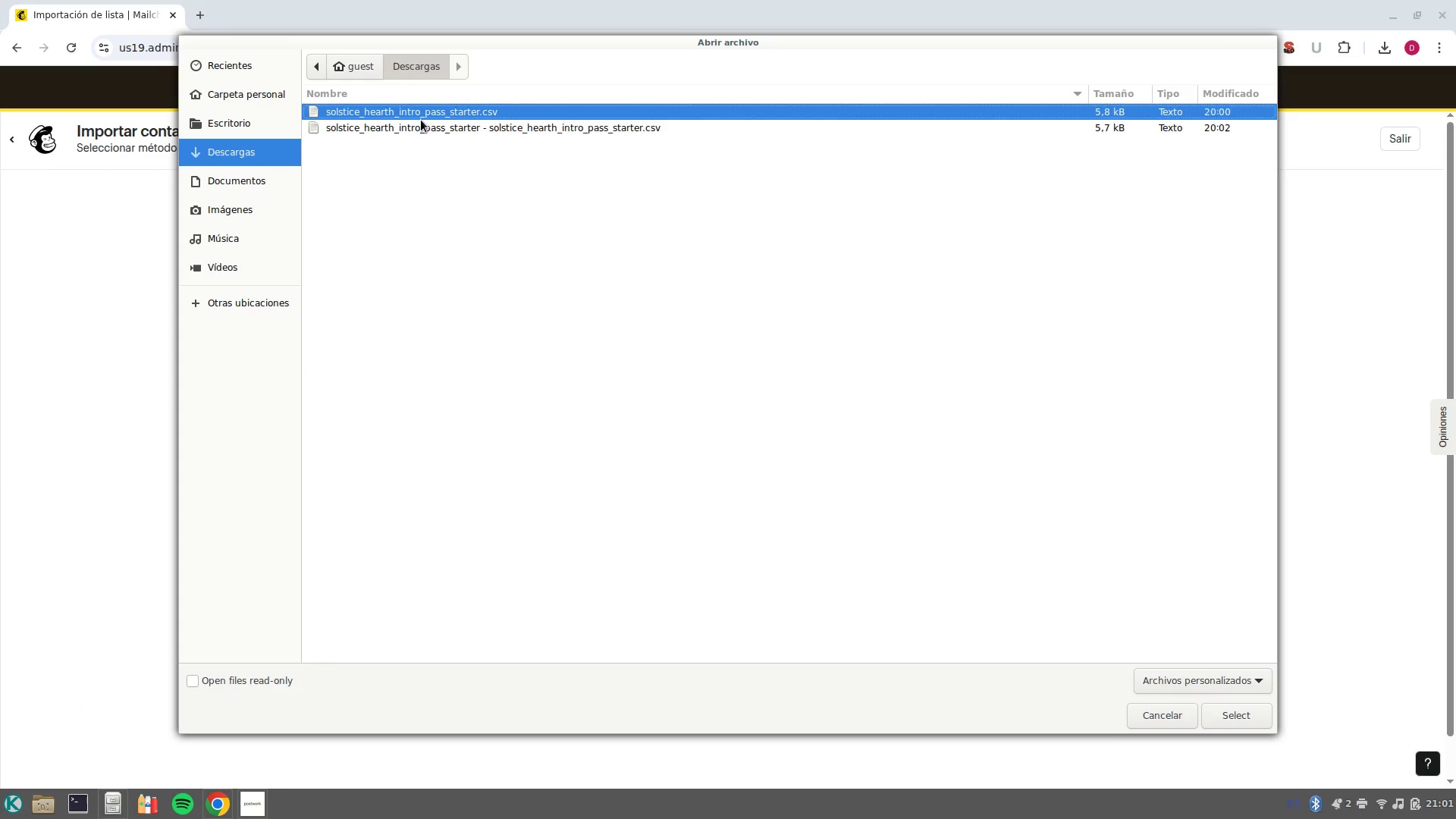 
left_click([421, 120])
 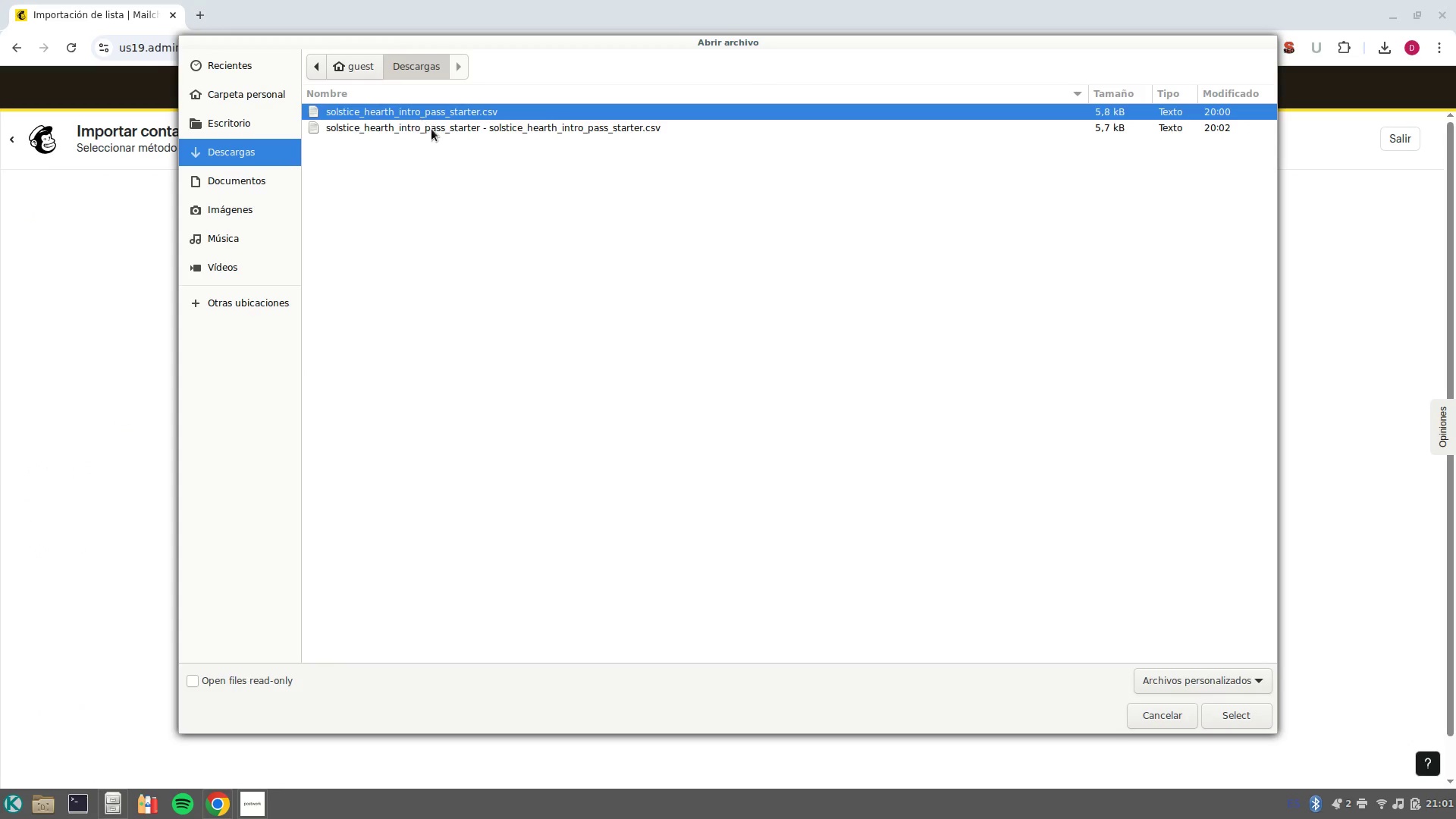 
left_click([431, 129])
 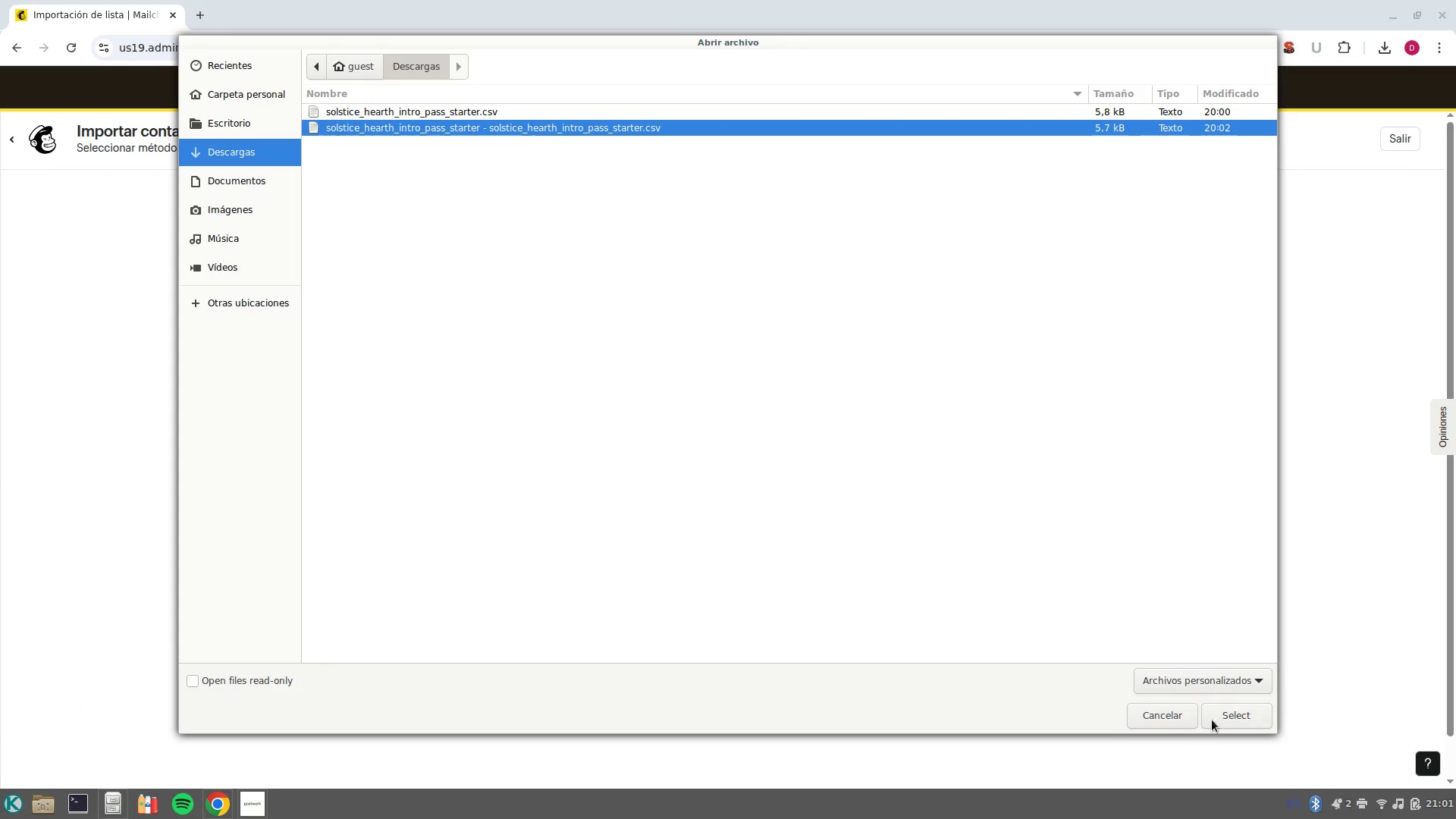 
left_click([1228, 712])
 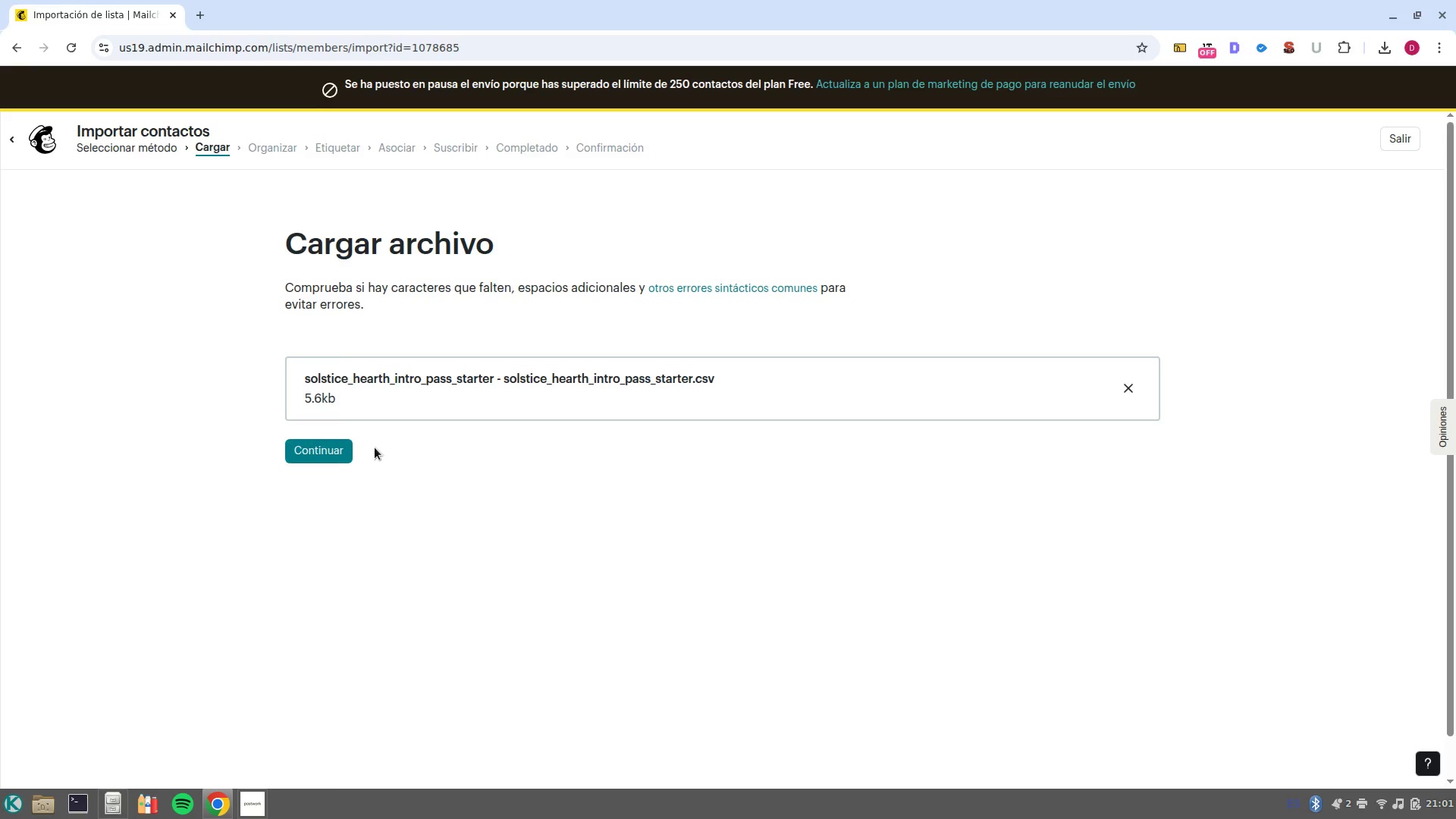 
left_click([347, 454])
 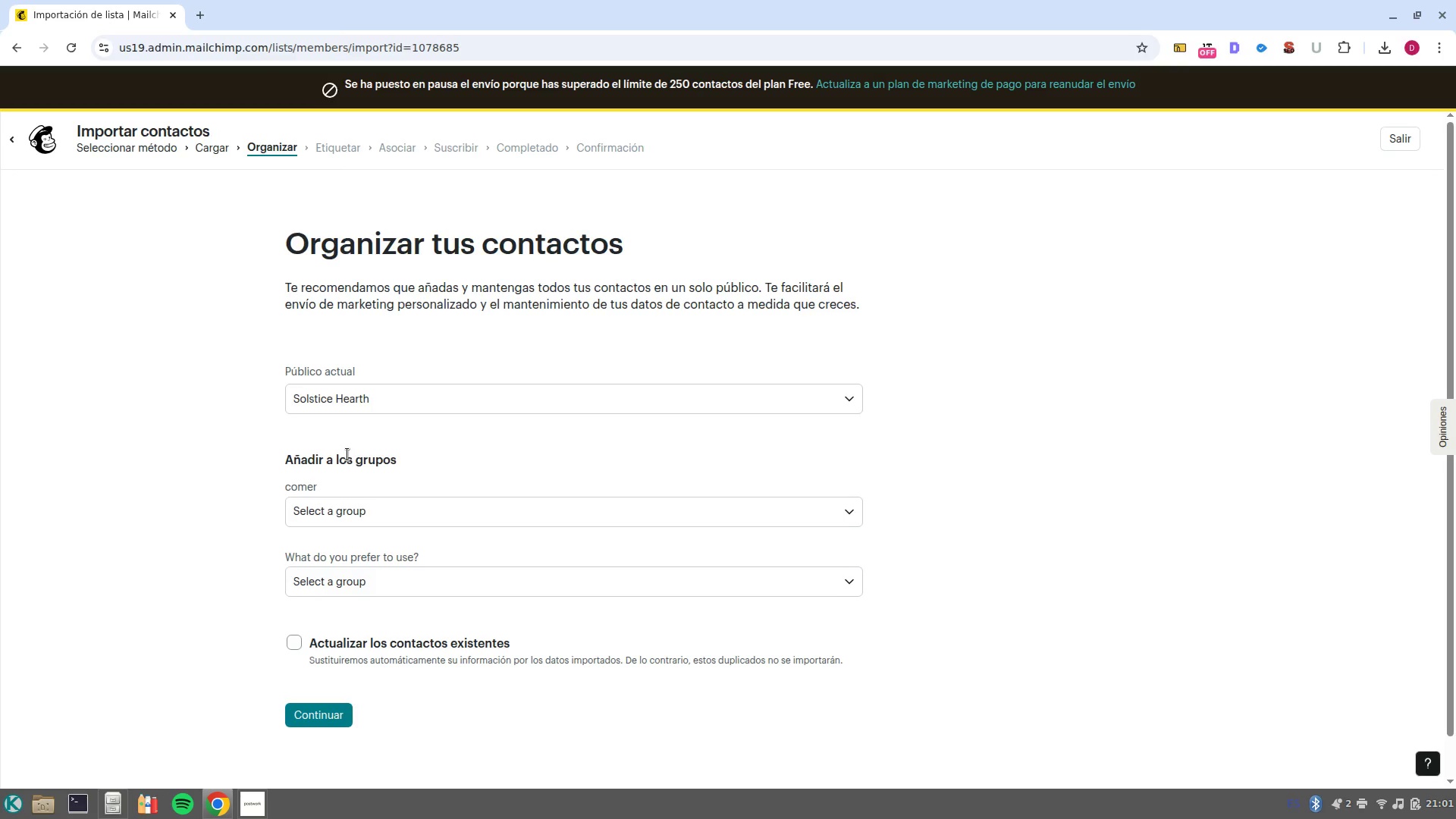 
wait(17.52)
 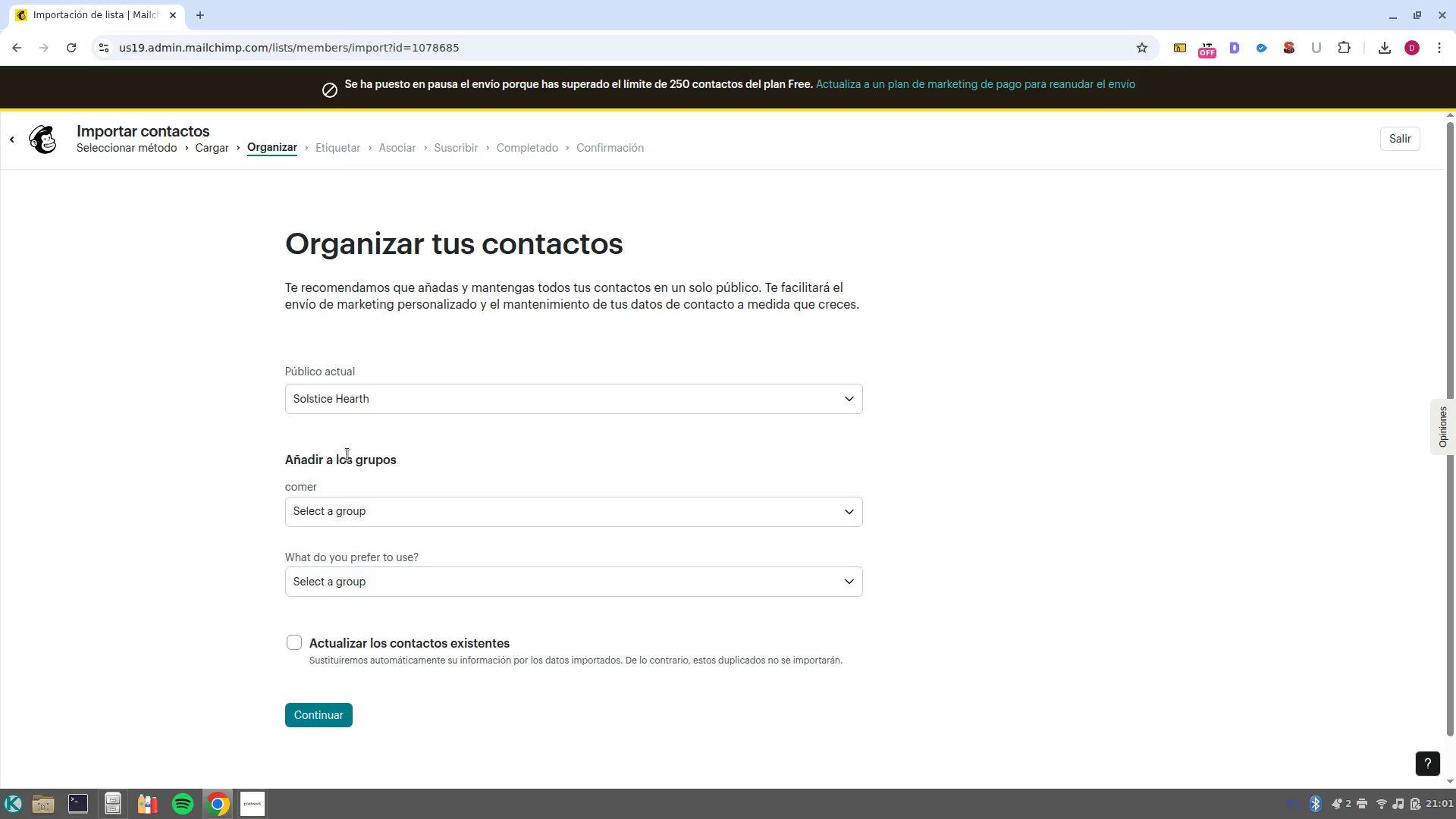 
left_click([334, 724])
 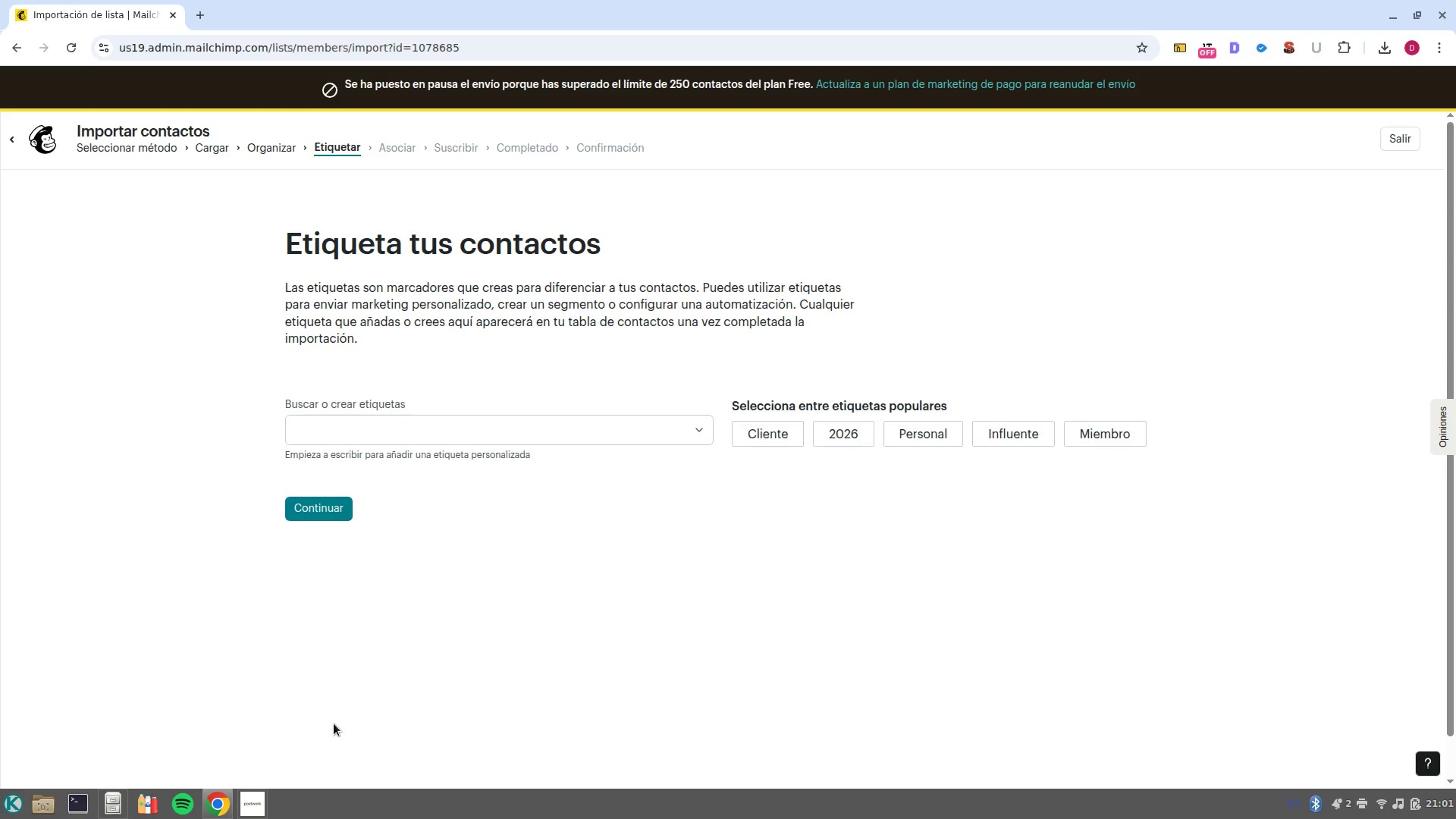 
wait(19.01)
 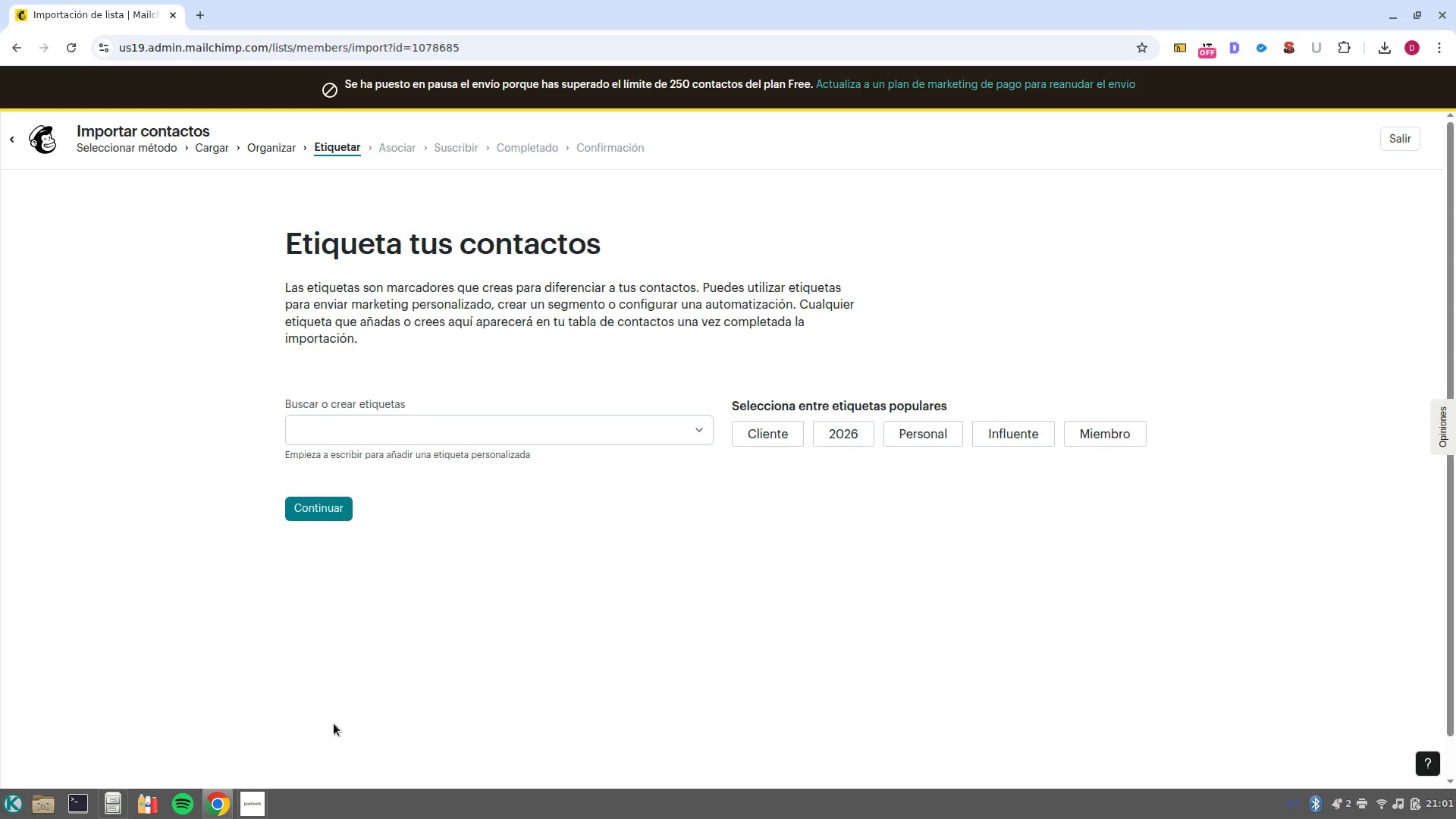 
left_click([489, 427])
 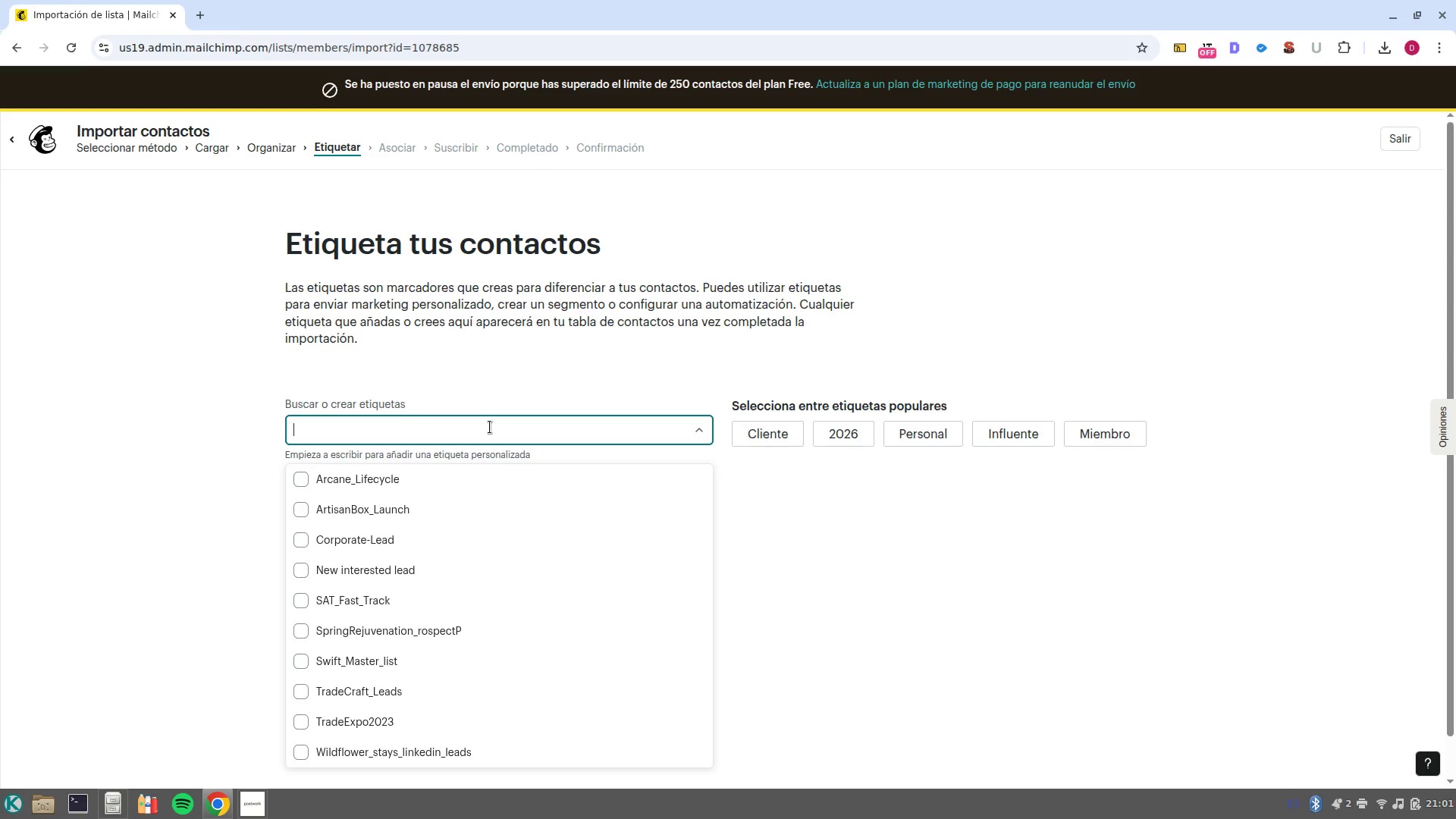 
type(Intro?pass)
 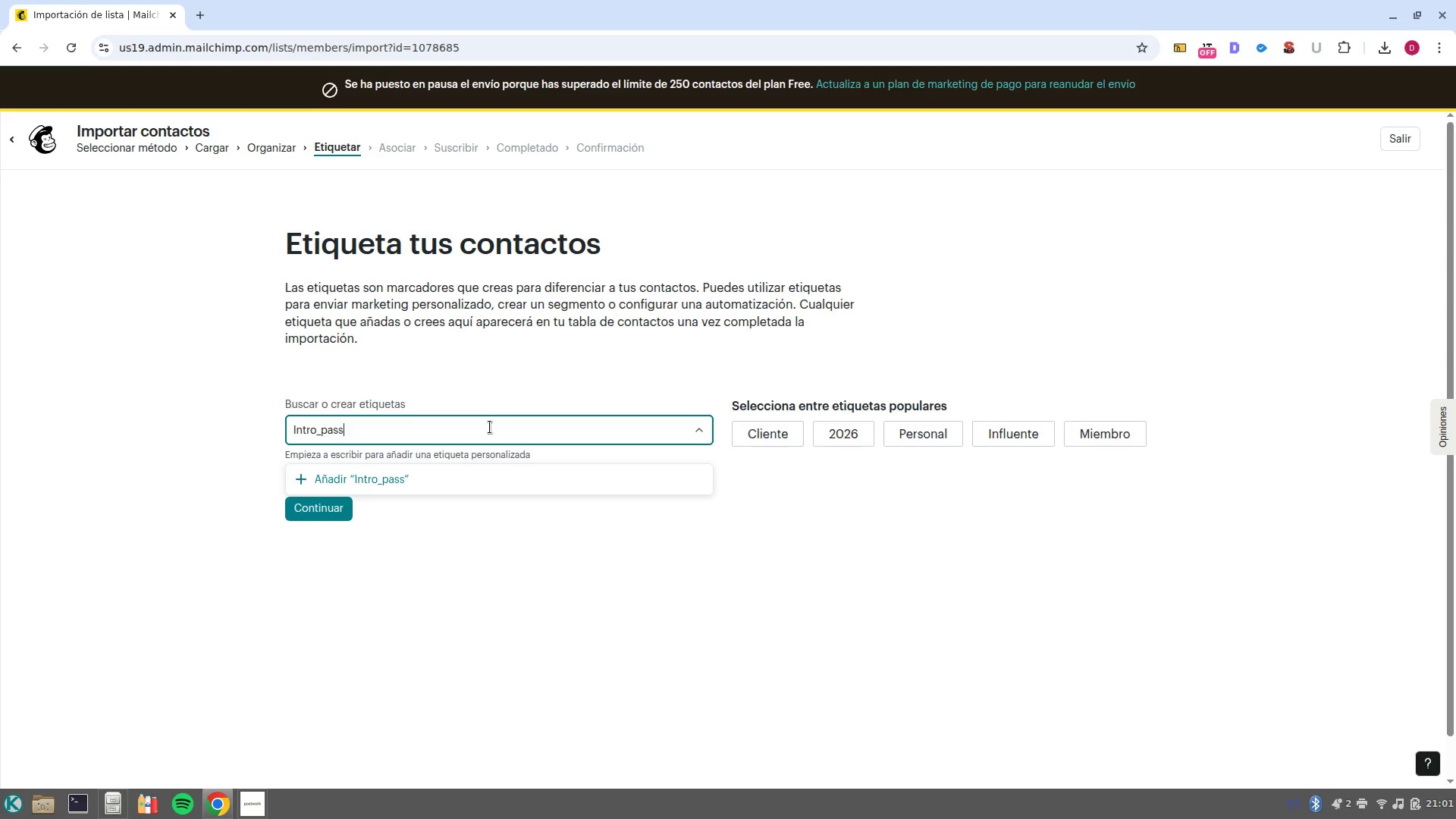 
key(Control+ControlLeft)
 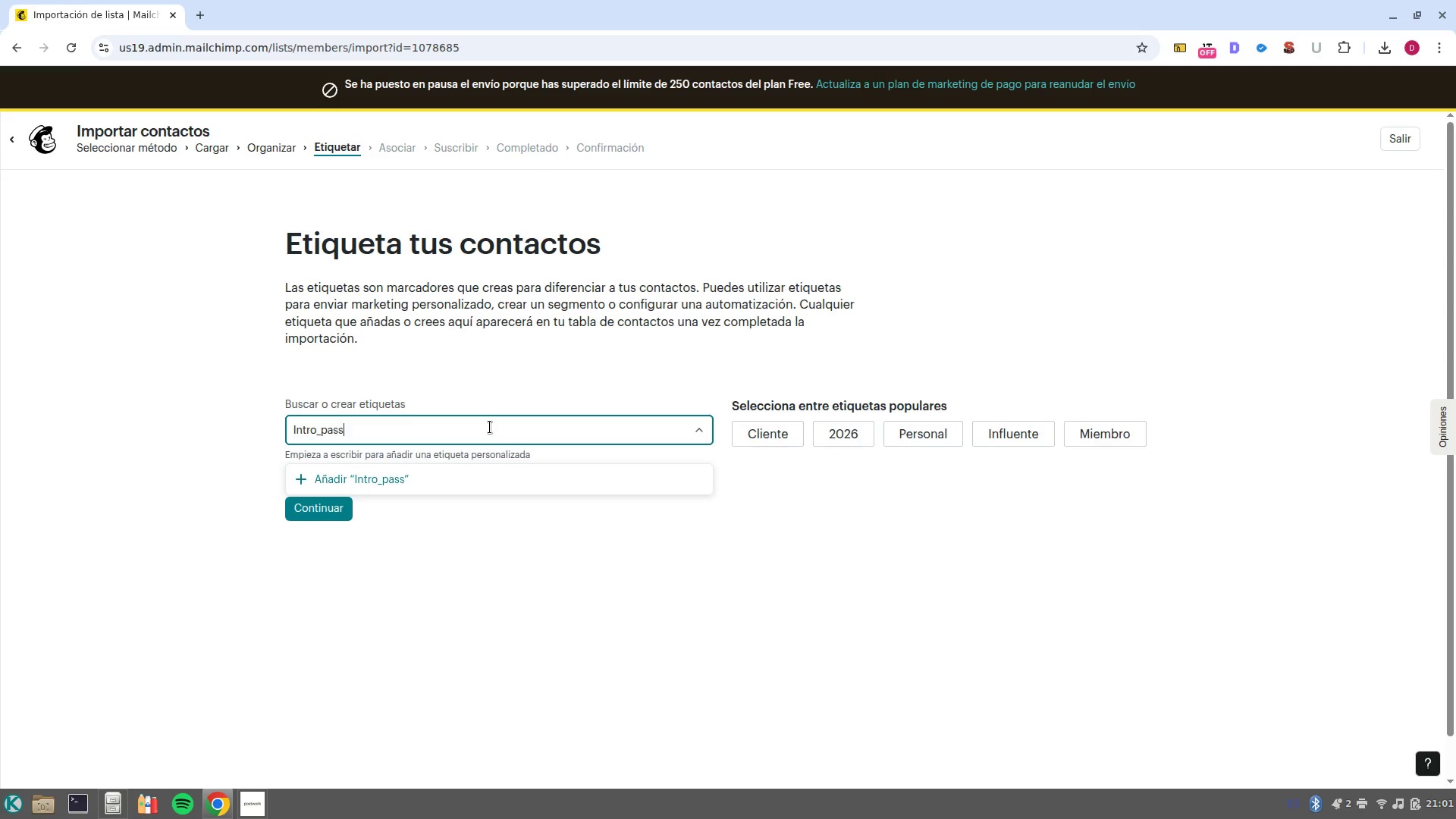 
key(Control+ArrowLeft)
 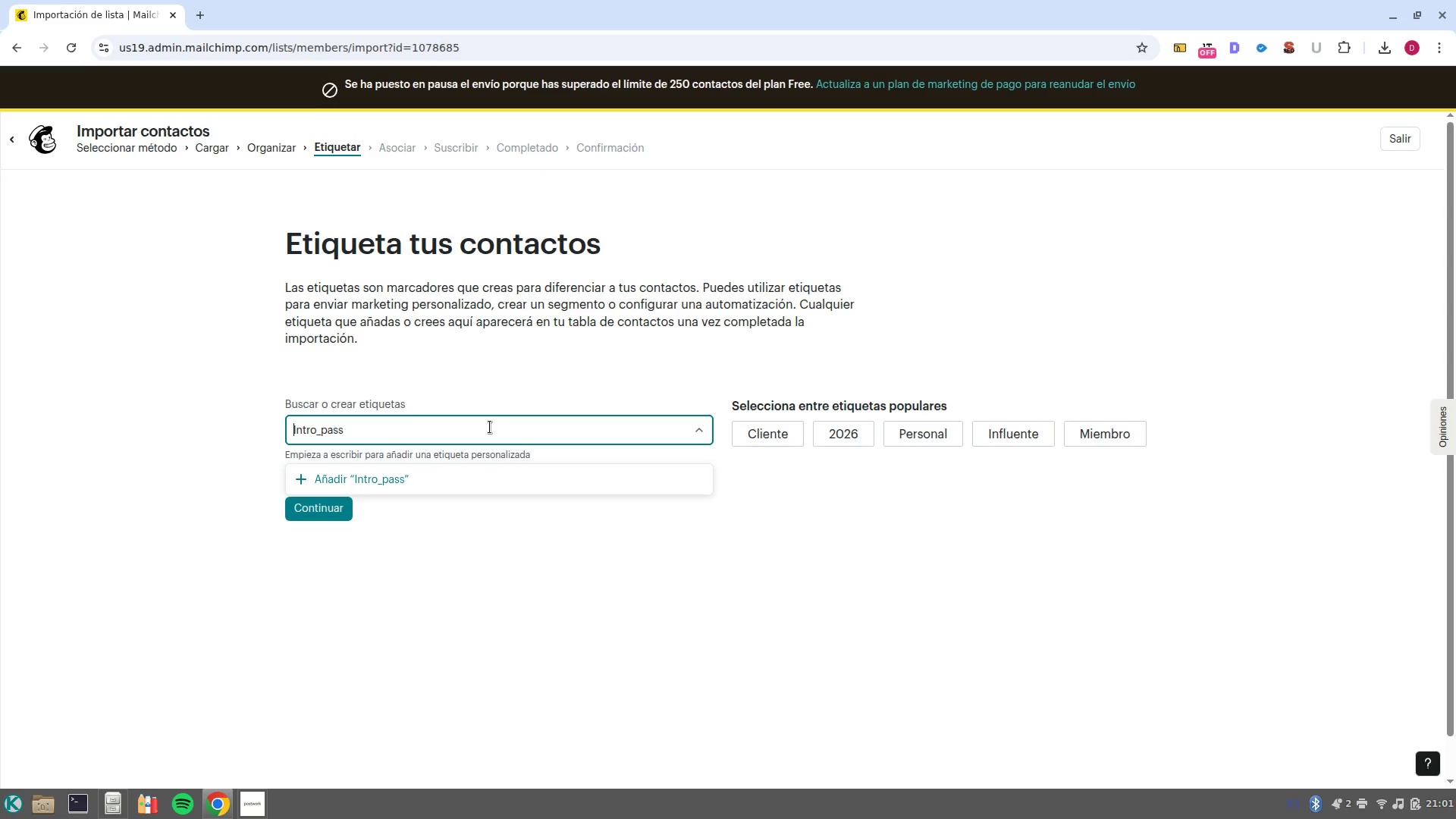 
key(ArrowRight)
 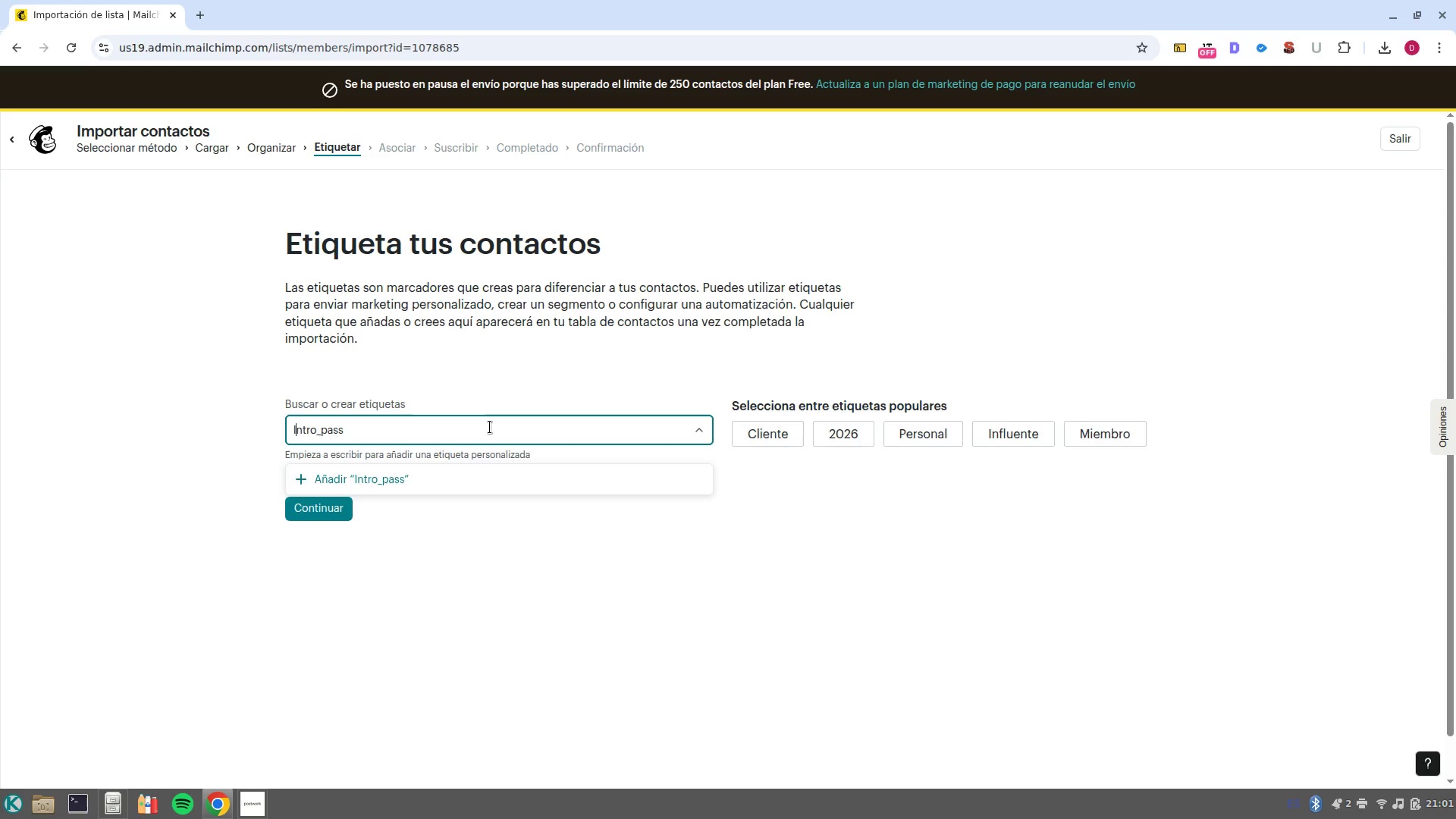 
key(ArrowRight)
 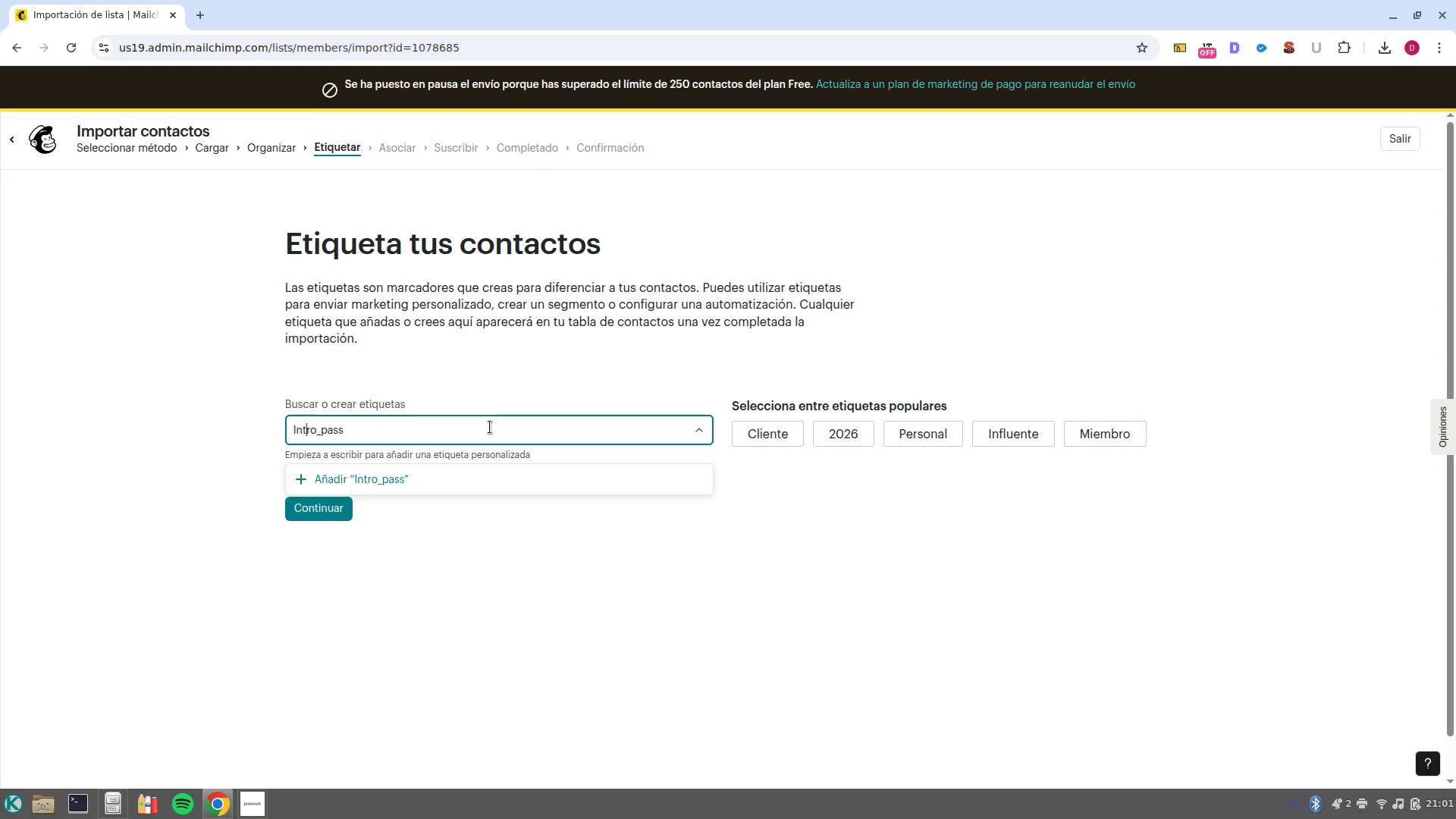 
key(ArrowRight)
 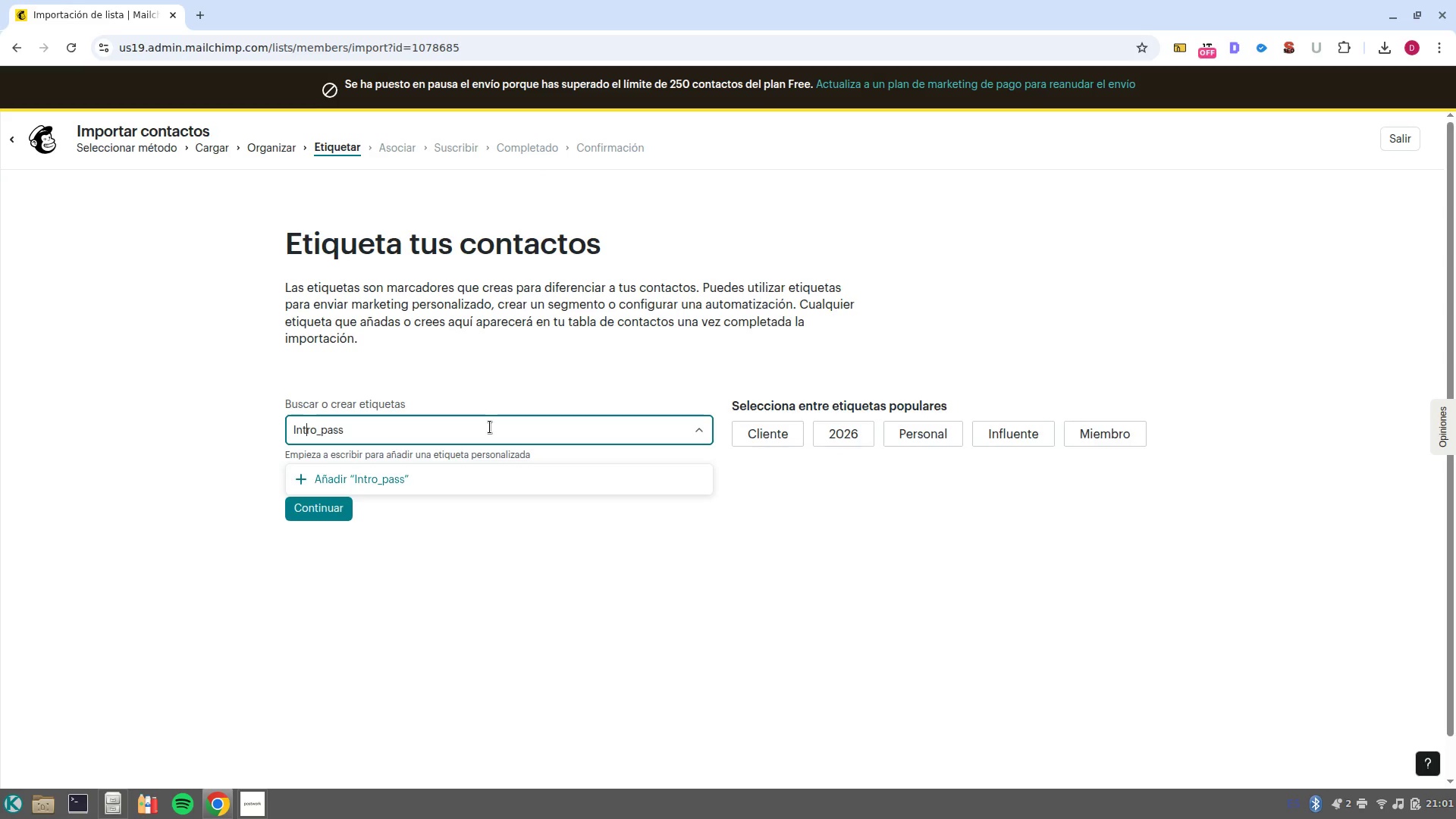 
key(ArrowRight)
 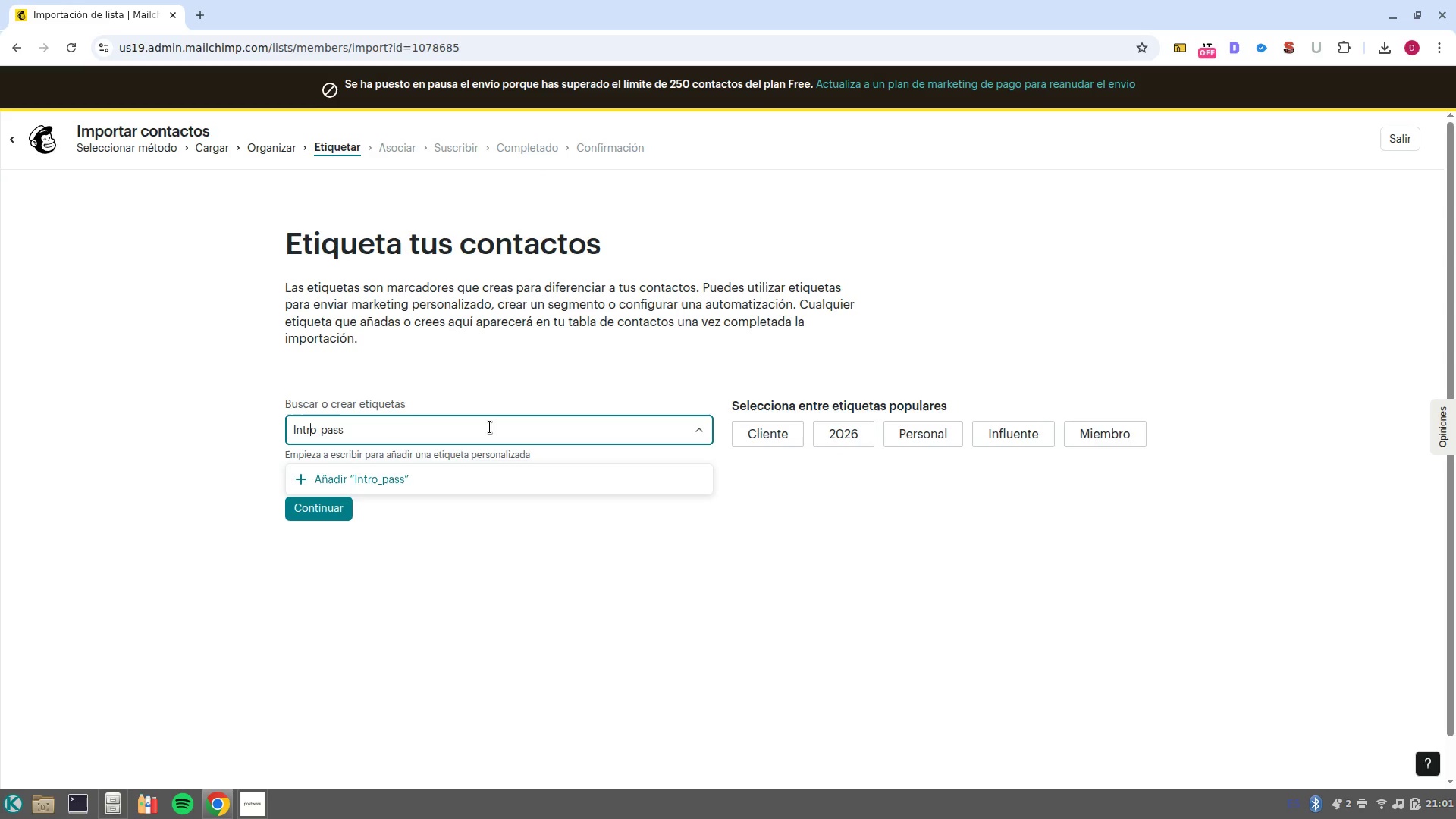 
key(ArrowRight)
 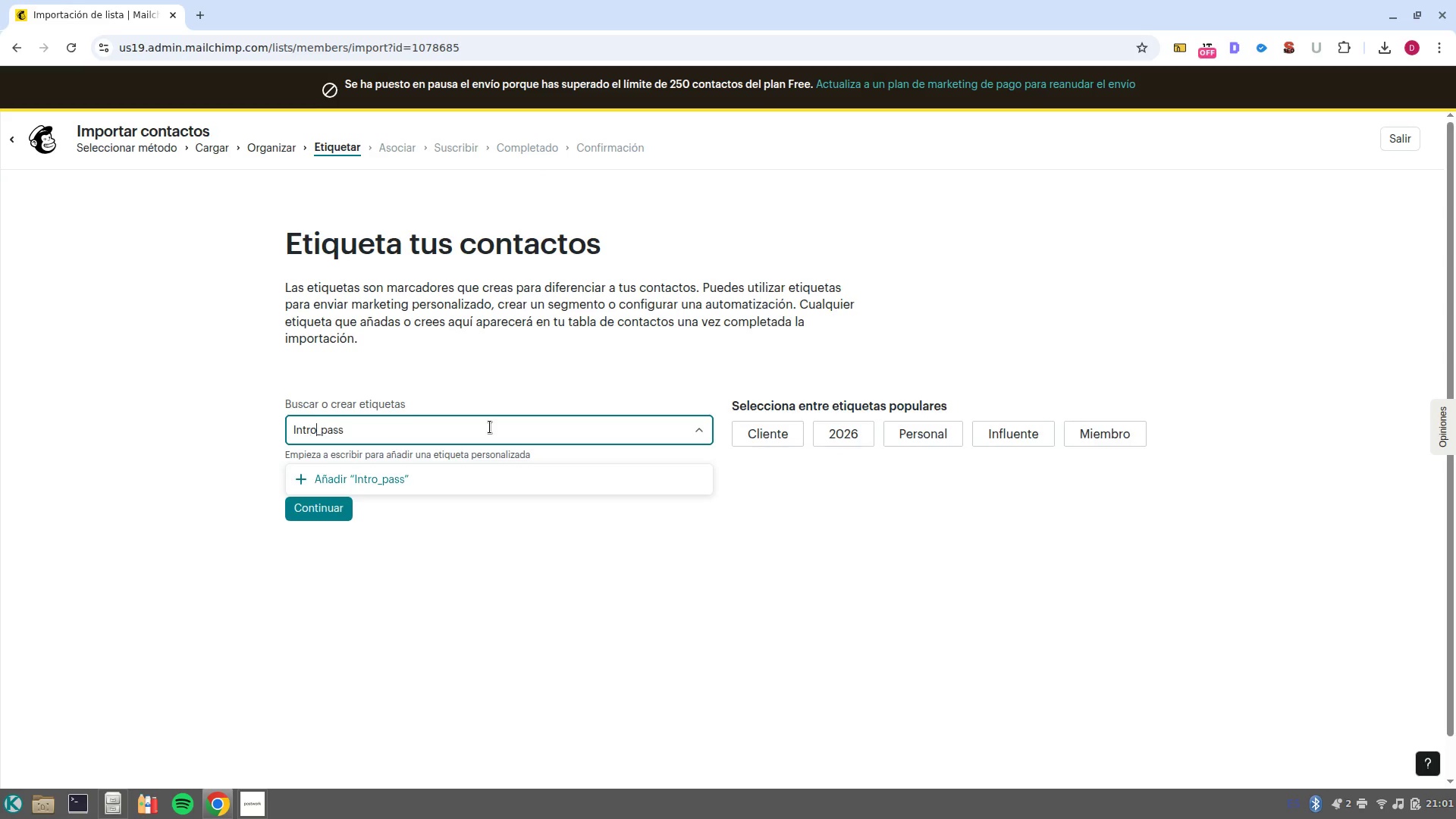 
key(ArrowRight)
 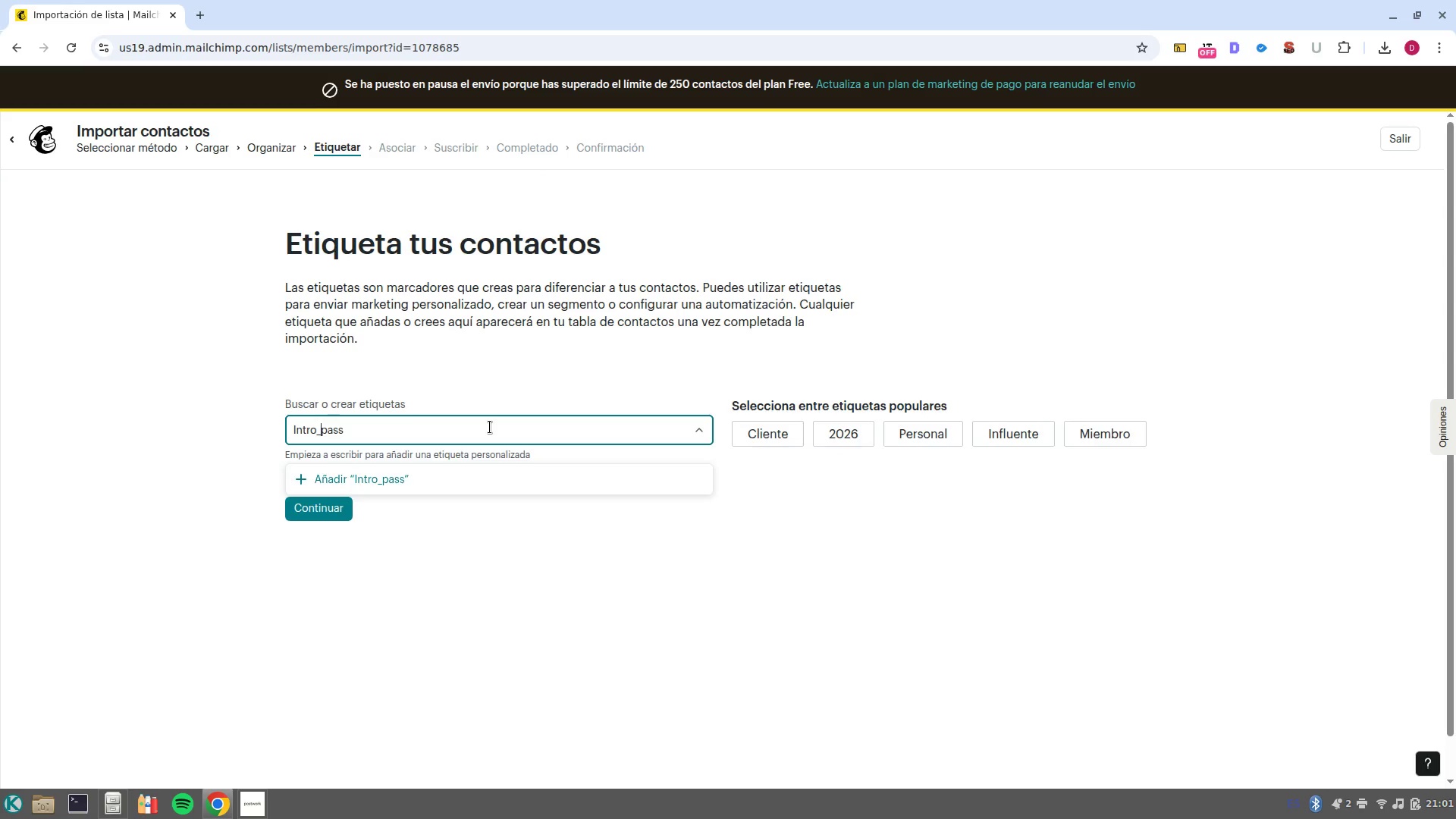 
key(ArrowRight)
 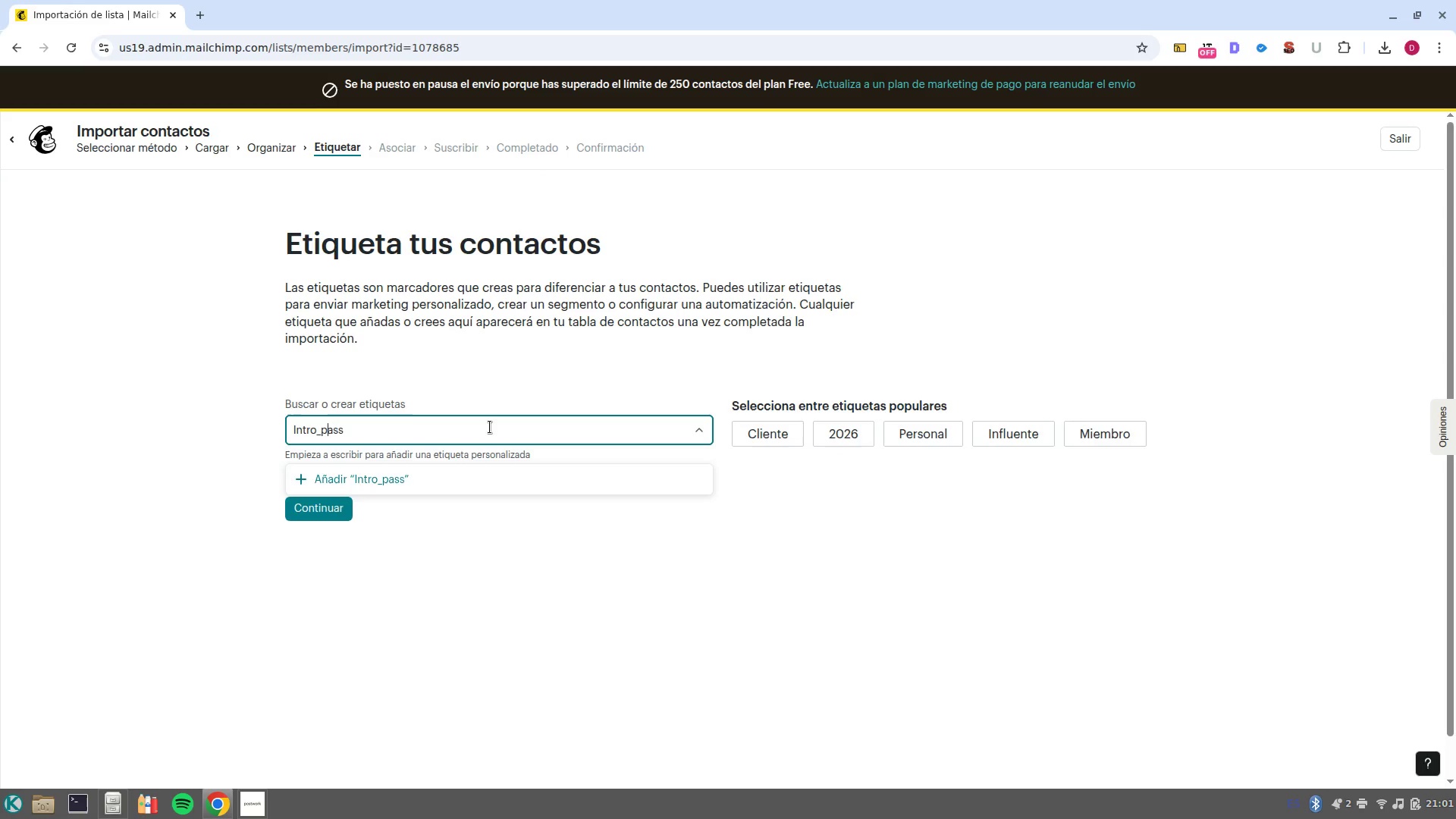 
key(Backspace)
type(P)
key(Backspace)
key(Backspace)
key(Backspace)
key(Backspace)
type(Pass?Active)
 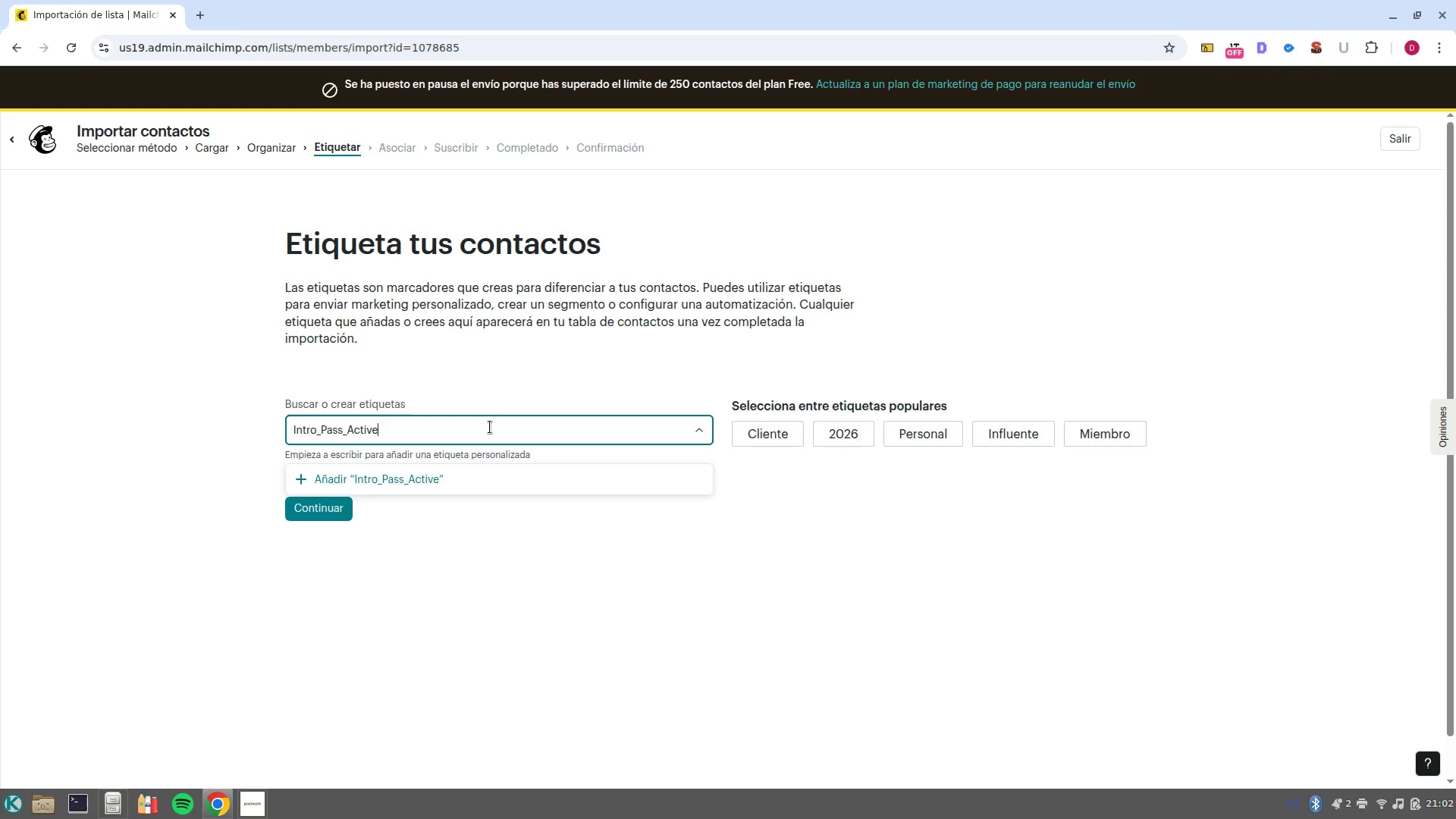 
left_click([472, 477])
 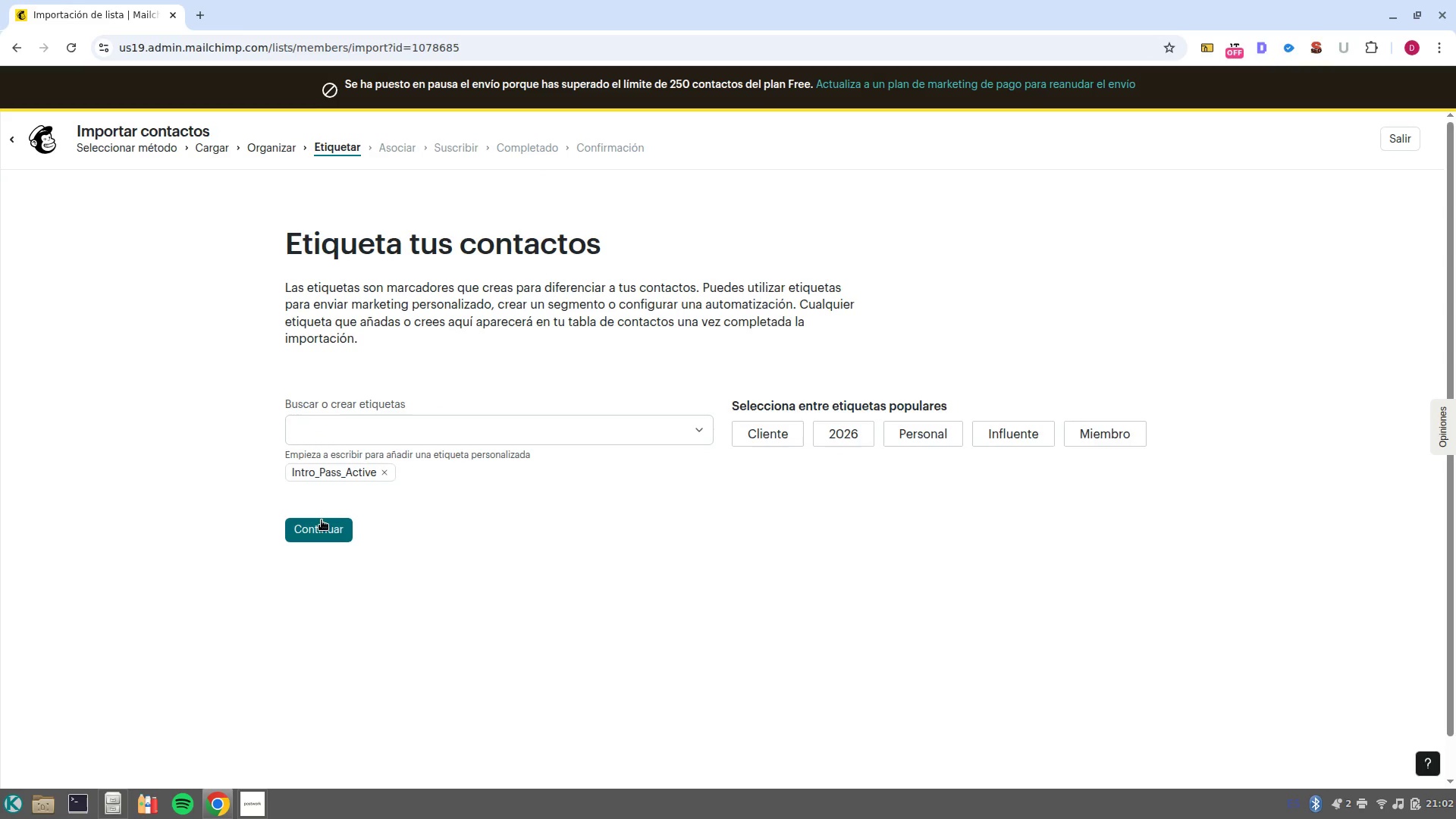 
left_click([324, 526])
 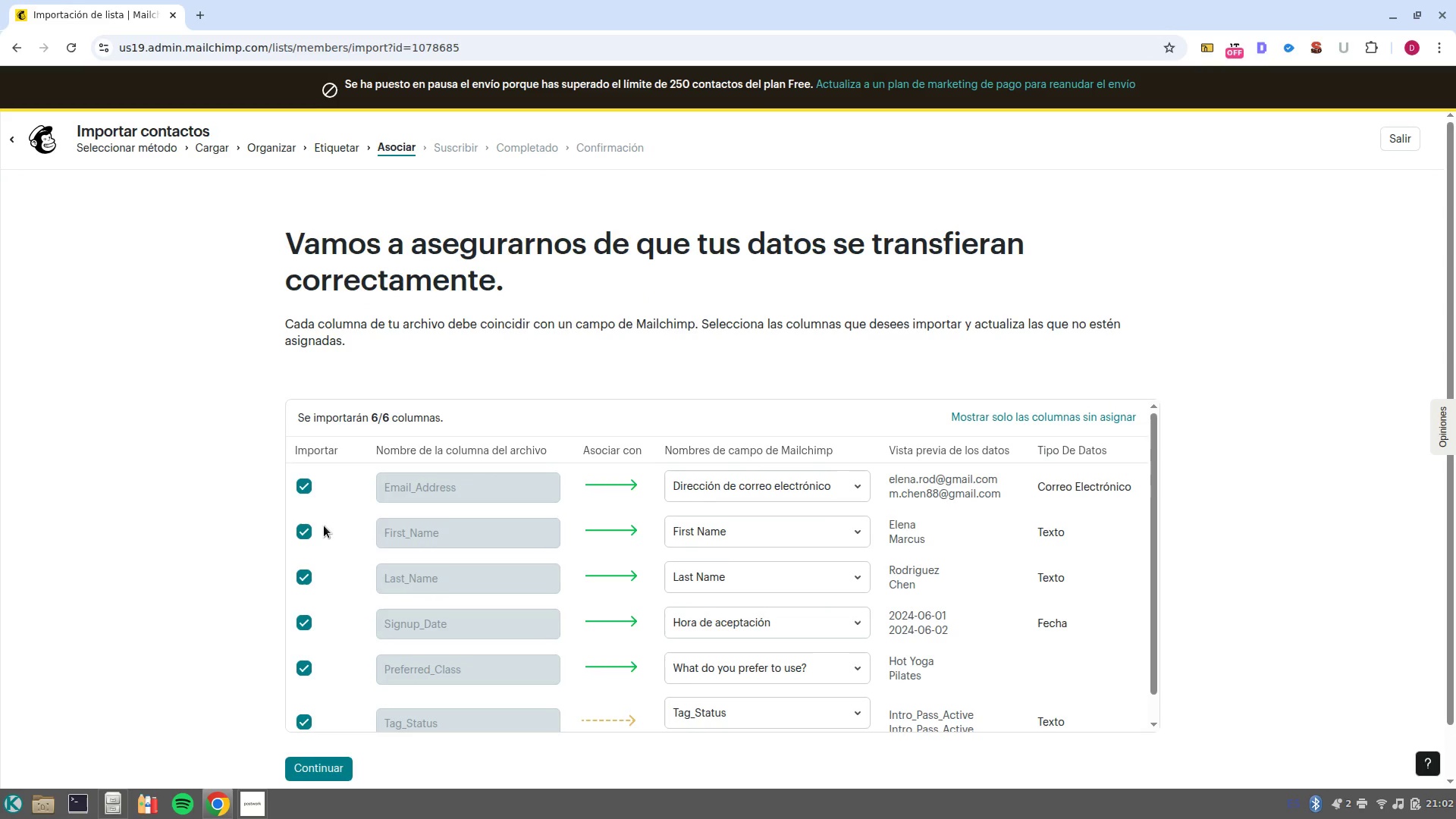 
scroll: coordinate [884, 585], scroll_direction: down, amount: 3.0
 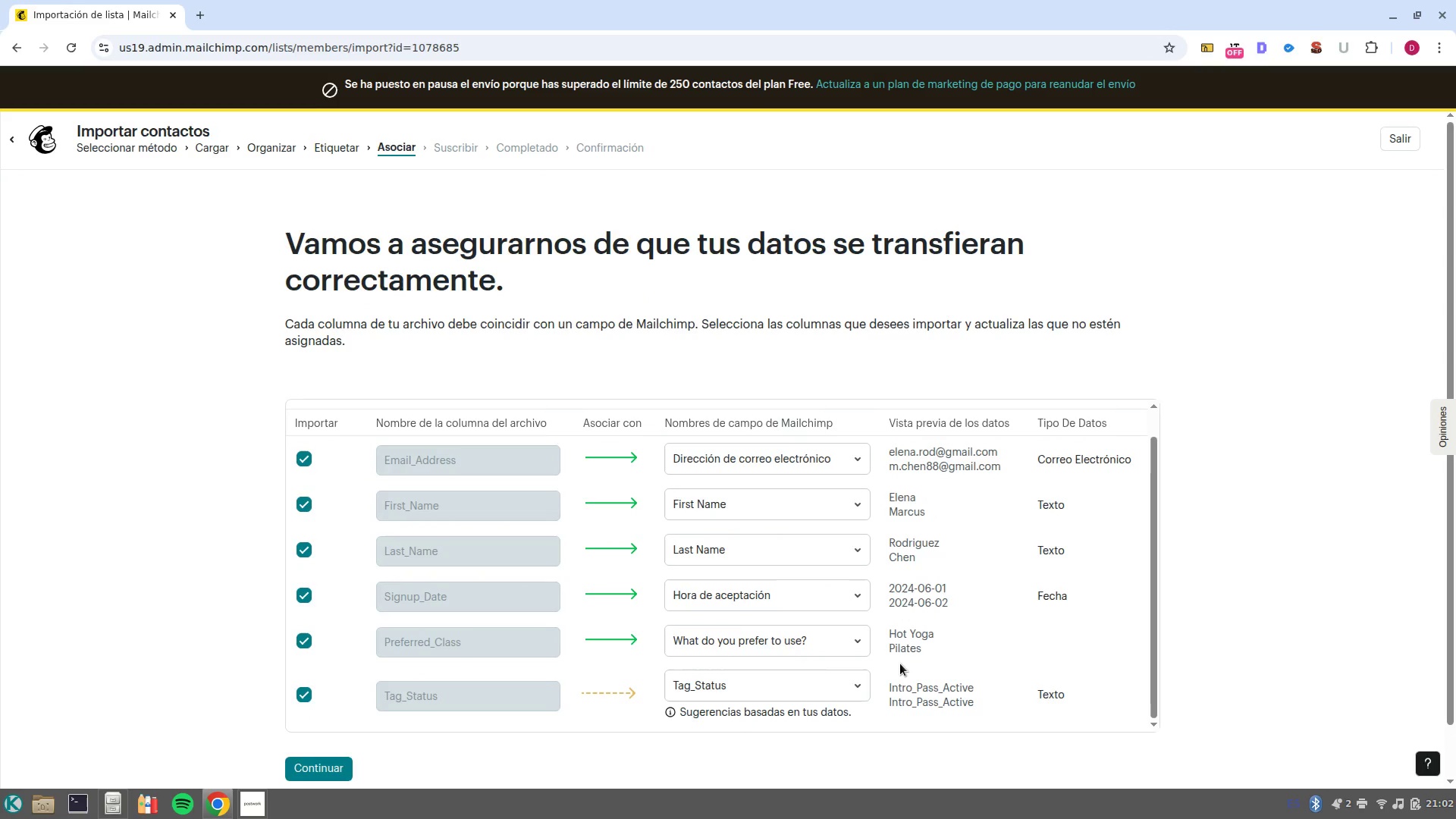 
scroll: coordinate [900, 664], scroll_direction: up, amount: 4.0
 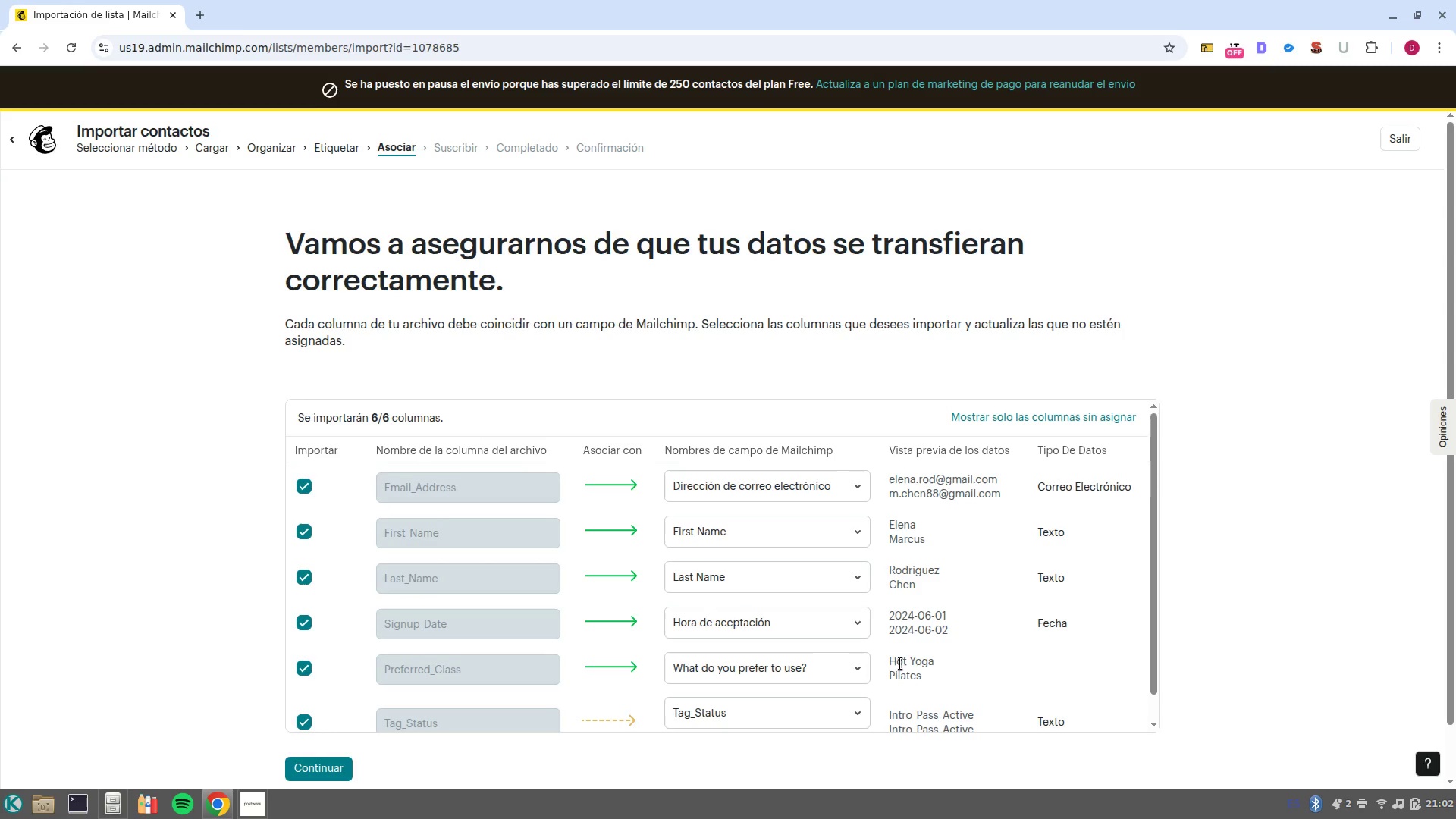 
wait(7.9)
 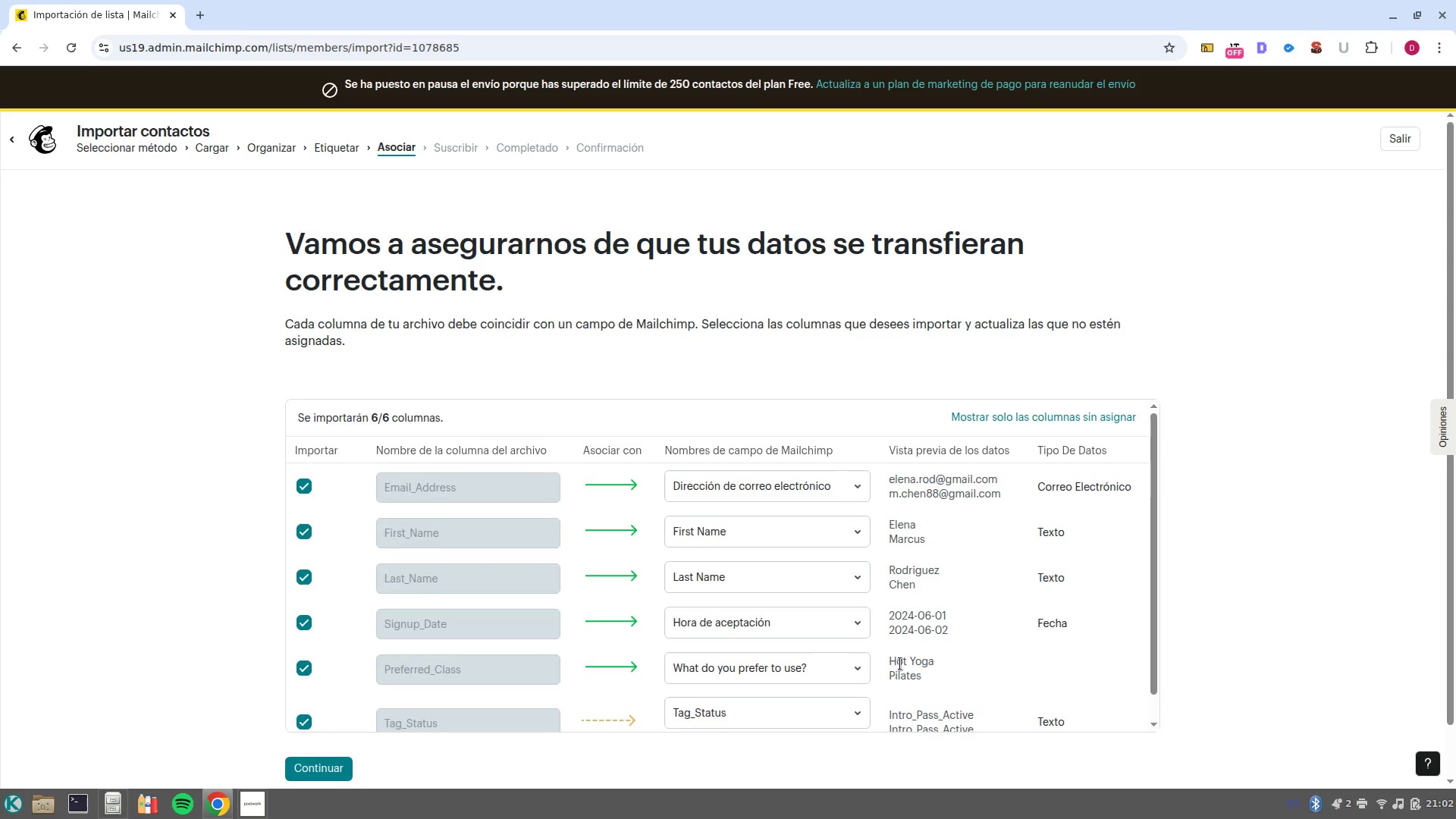 
left_click([853, 625])
 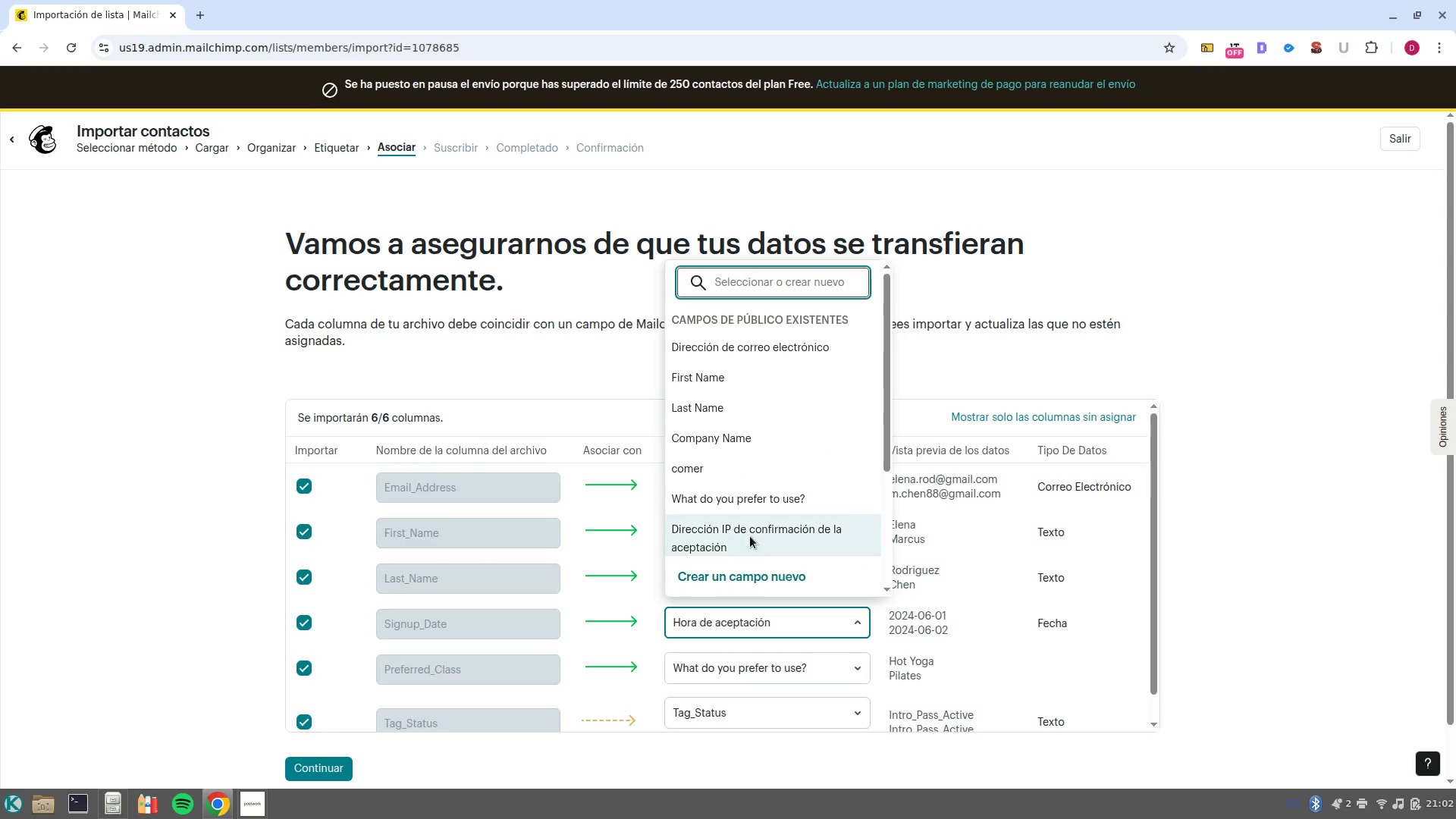 
scroll: coordinate [750, 532], scroll_direction: down, amount: 3.0
 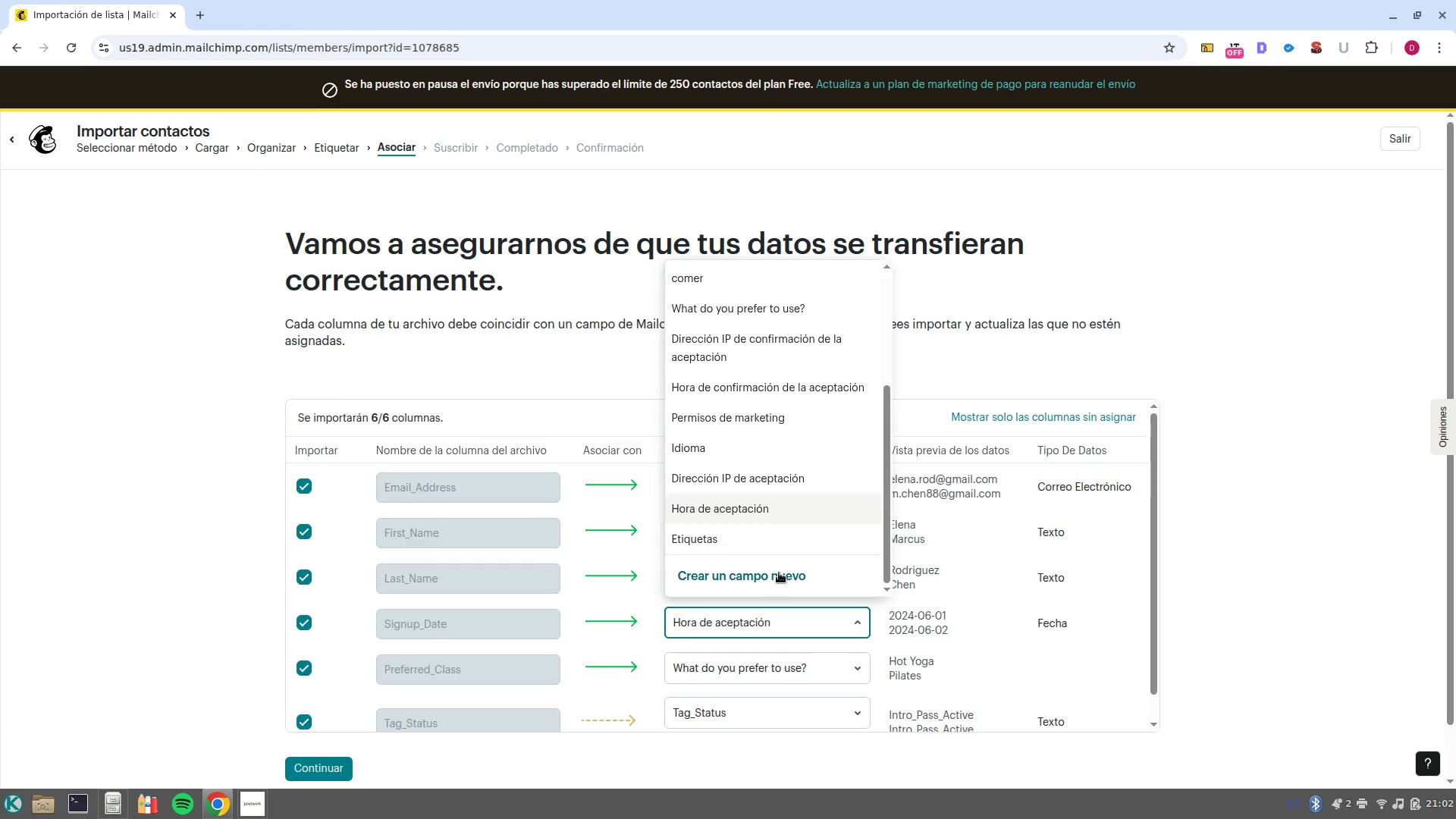 
left_click([779, 573])
 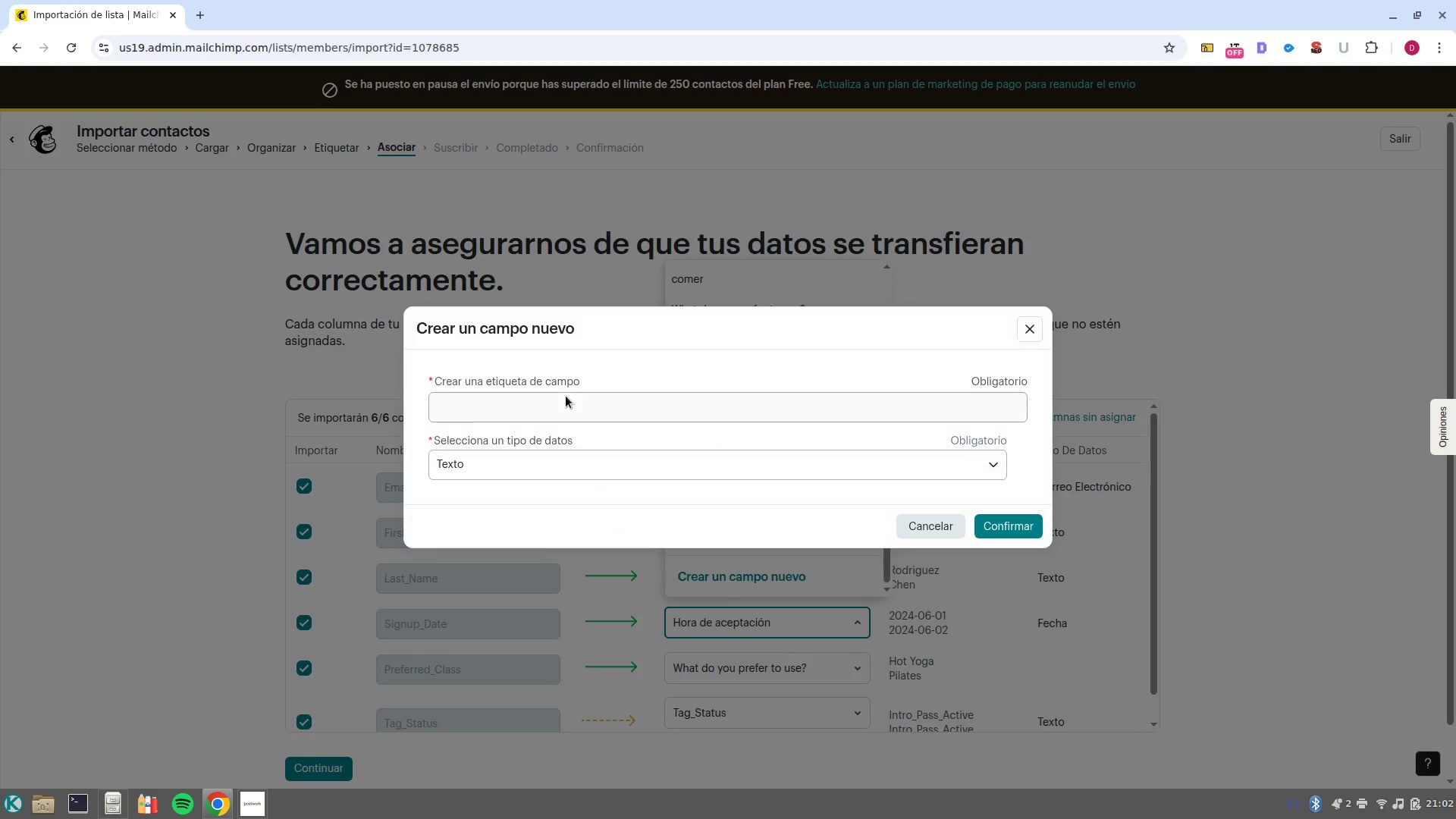 
left_click([568, 413])
 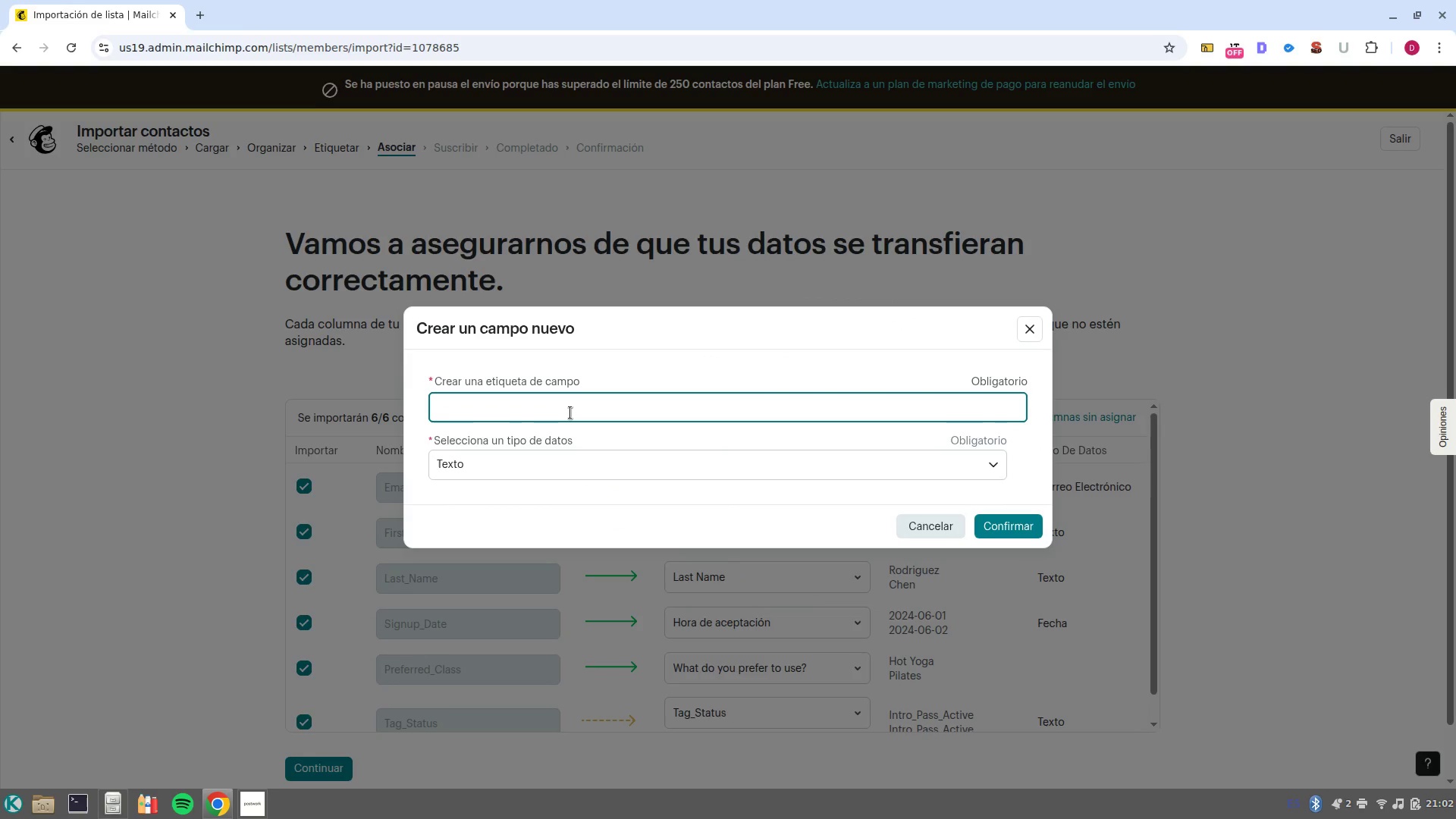 
type(SignupDate)
 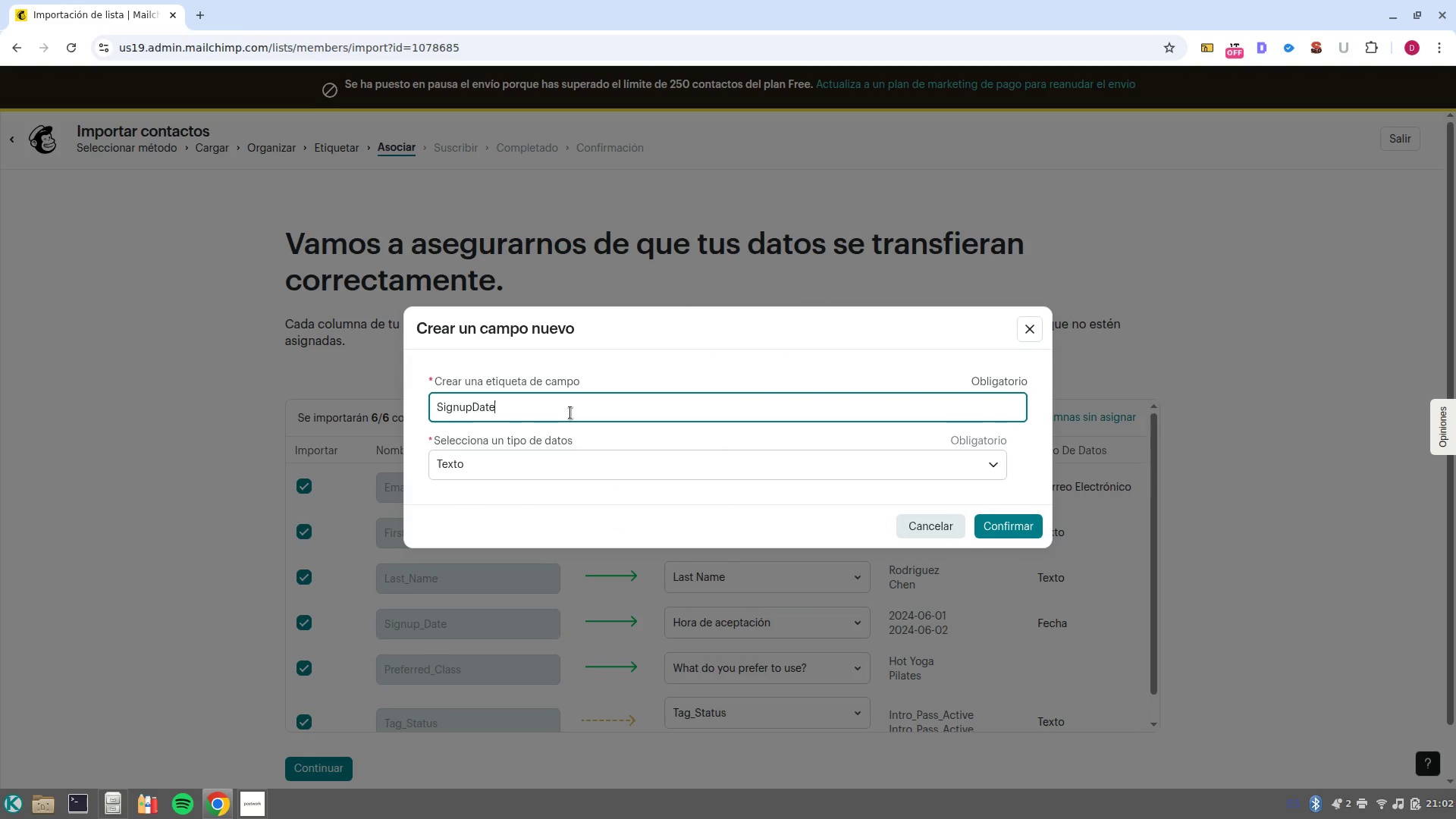 
left_click([672, 461])
 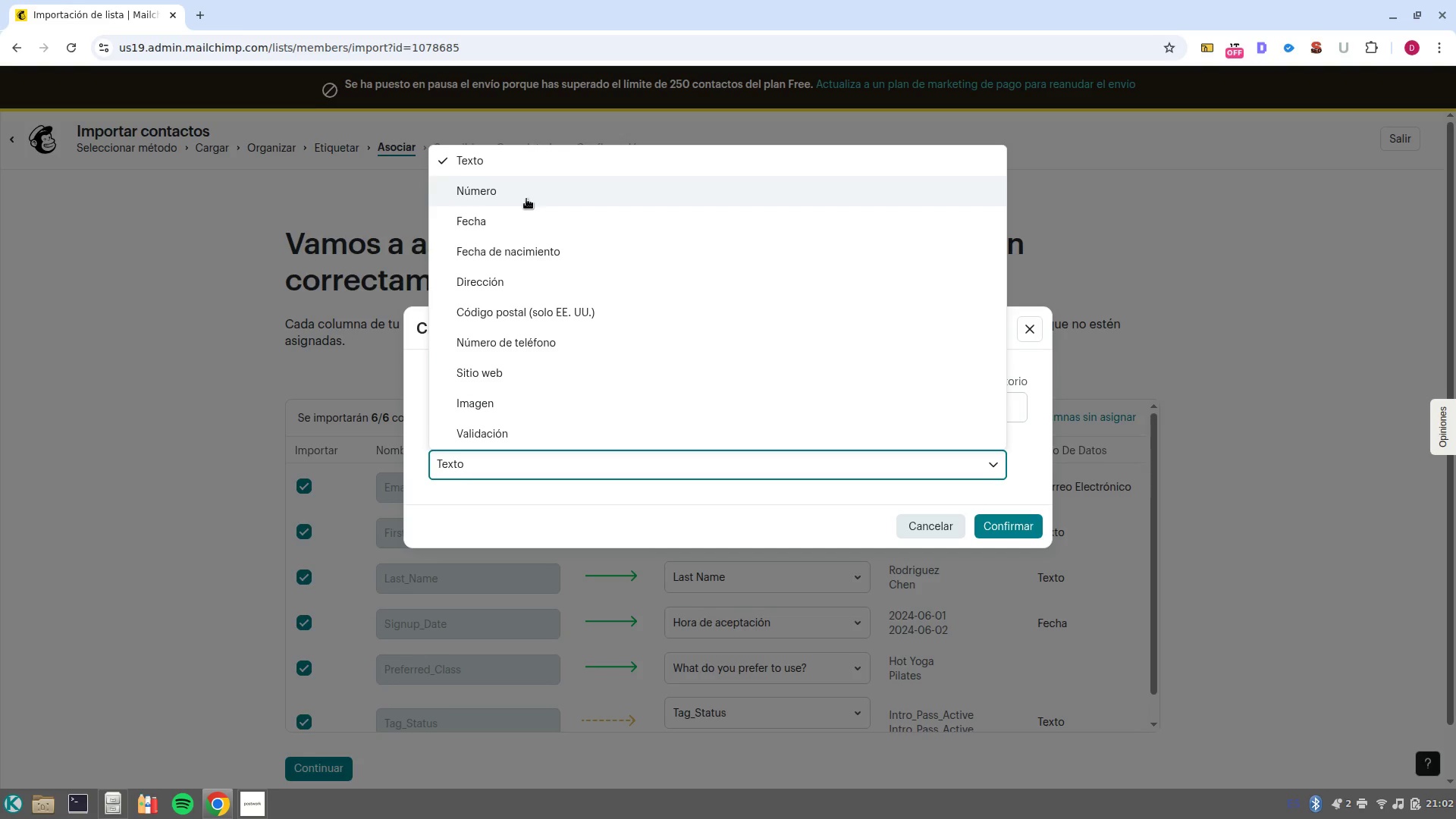 
left_click([515, 218])
 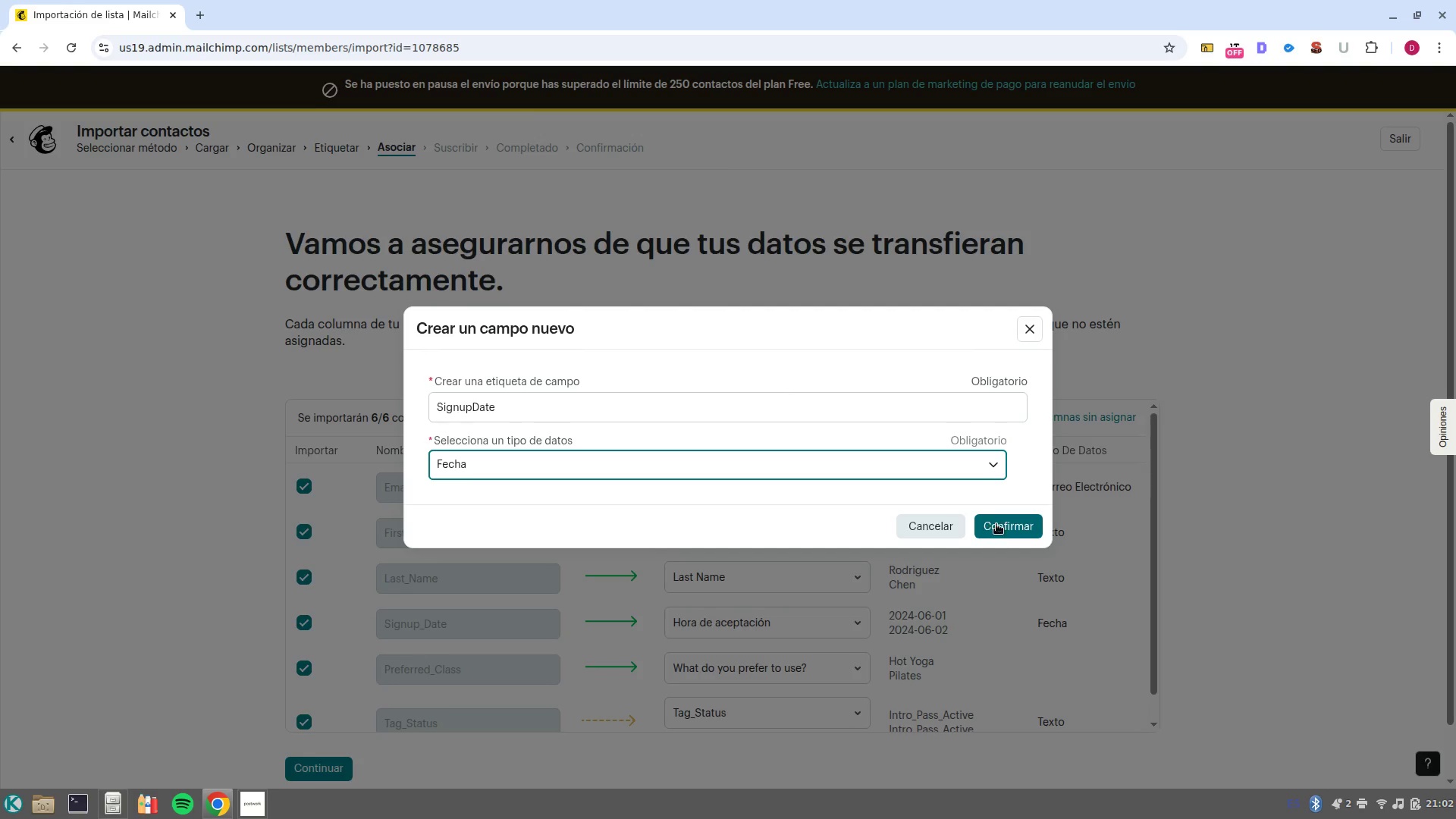 
left_click([996, 524])
 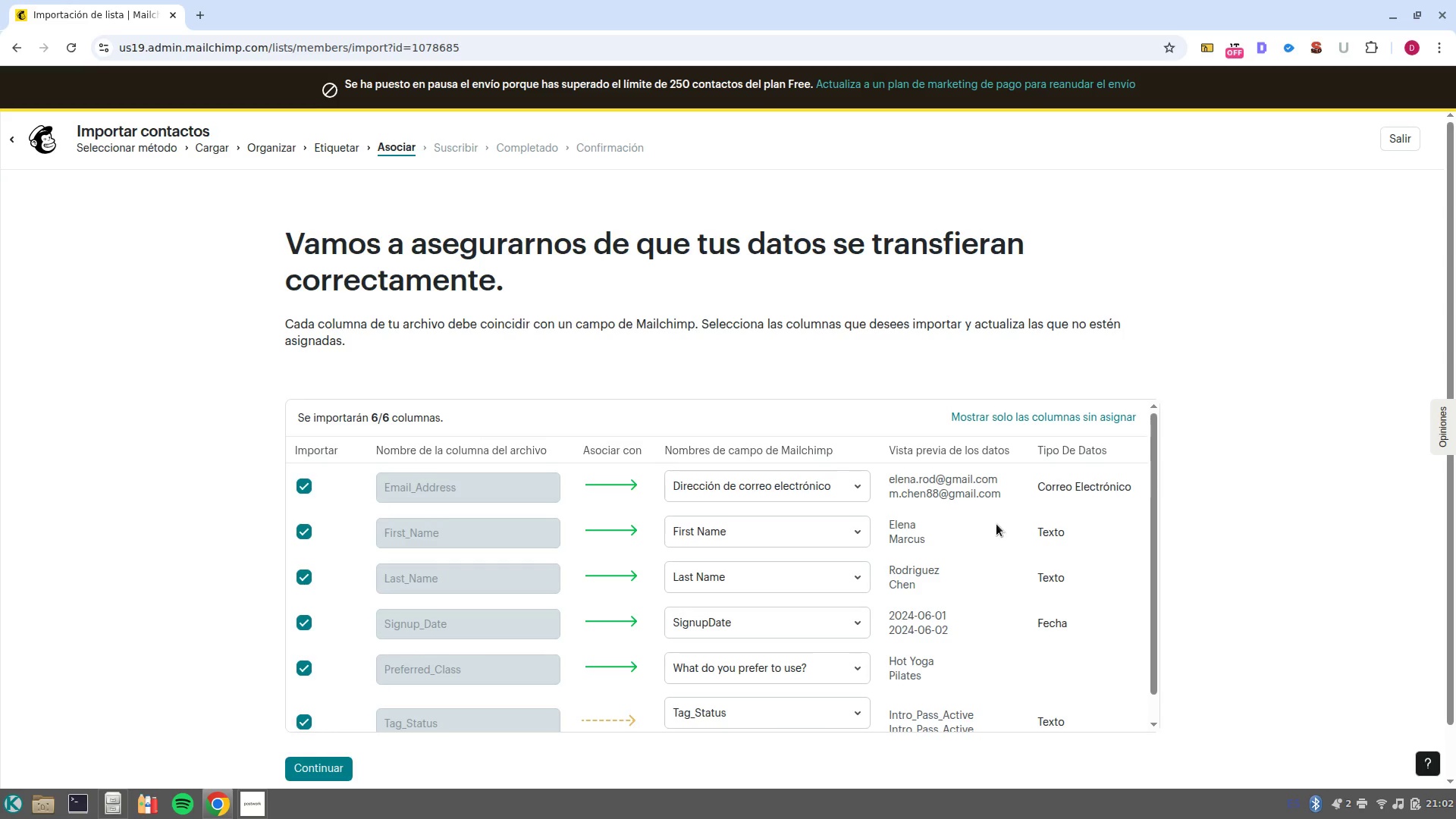 
scroll: coordinate [977, 678], scroll_direction: down, amount: 2.0
 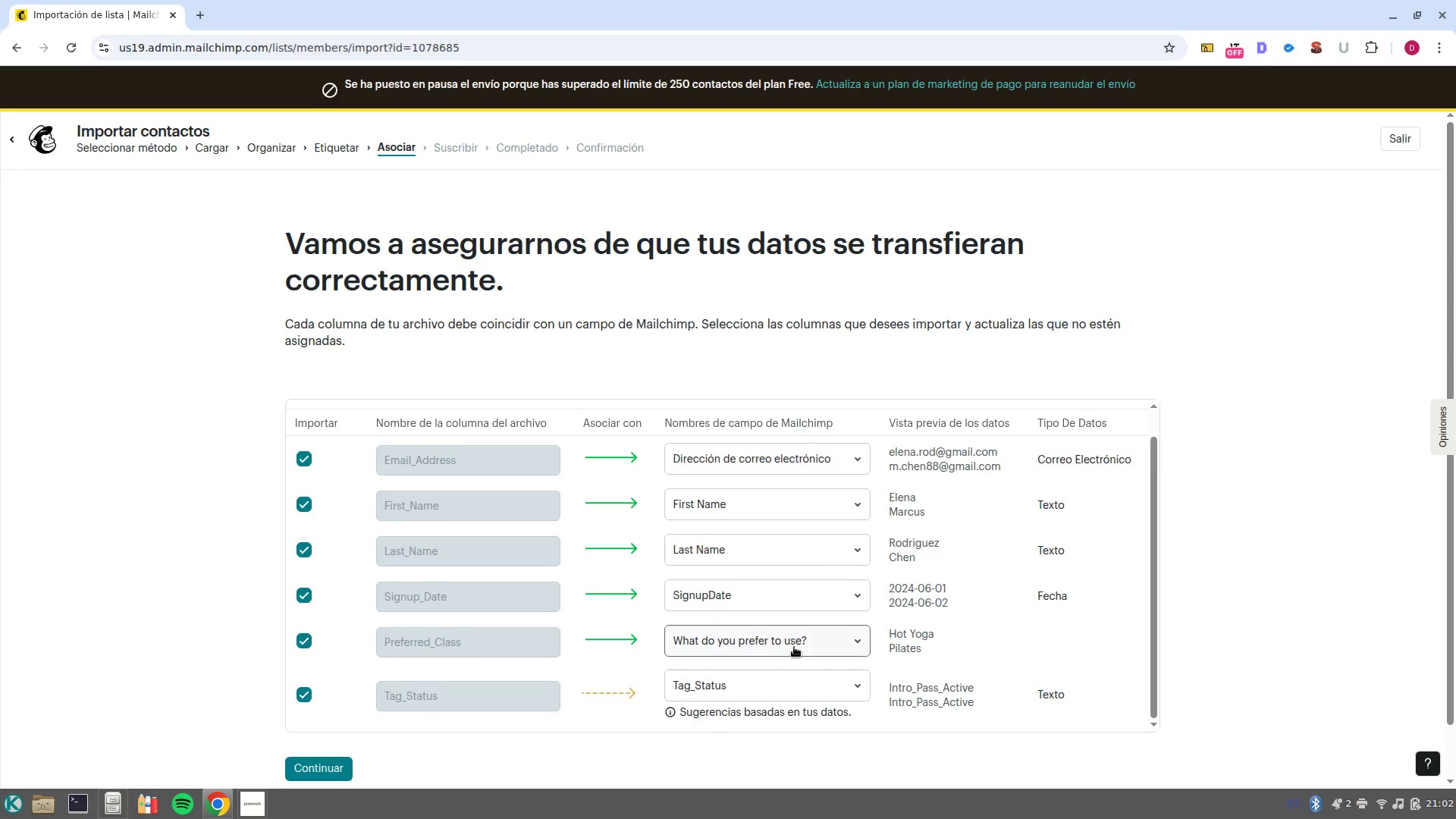 
left_click([817, 645])
 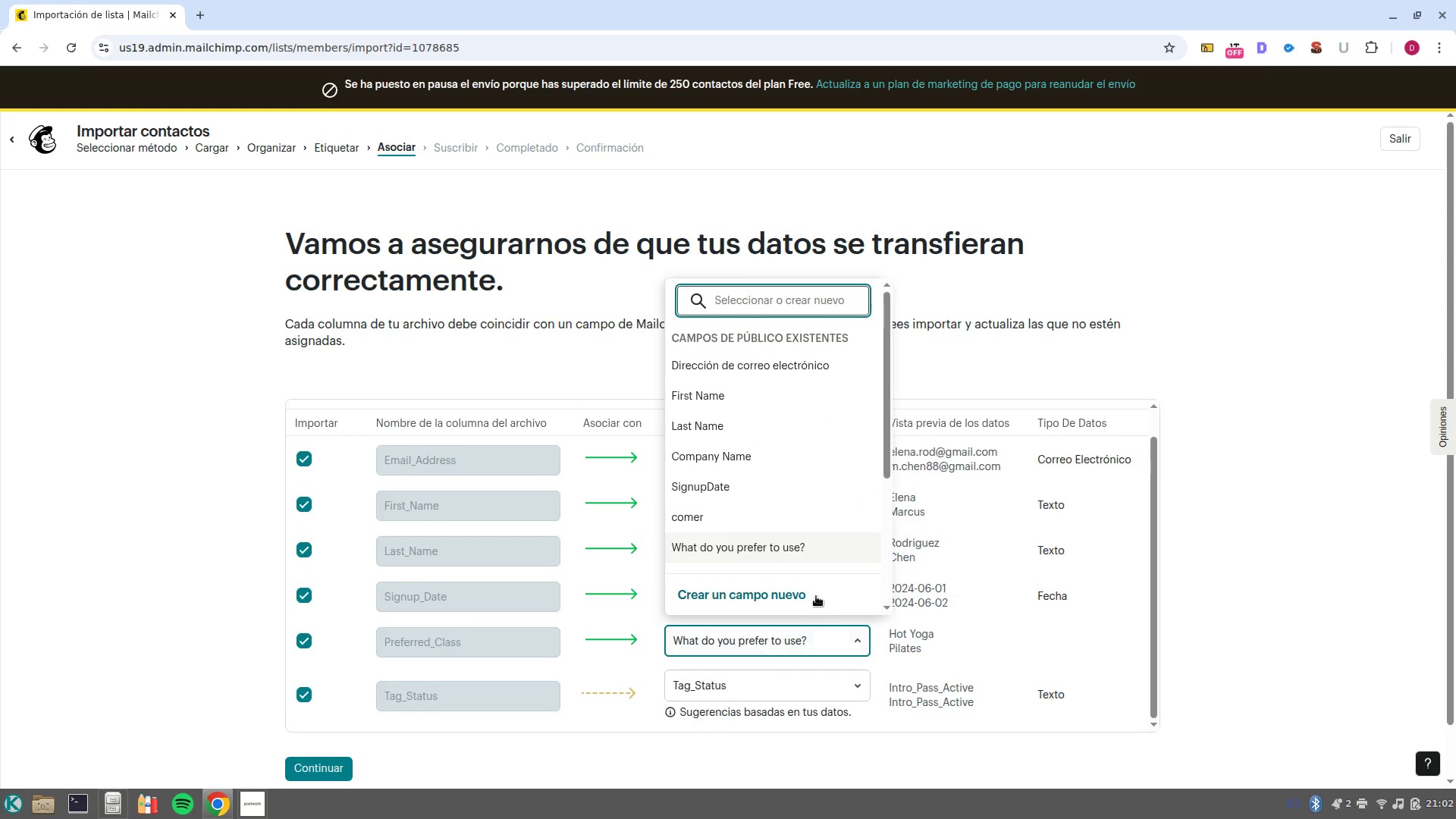 
left_click([814, 598])
 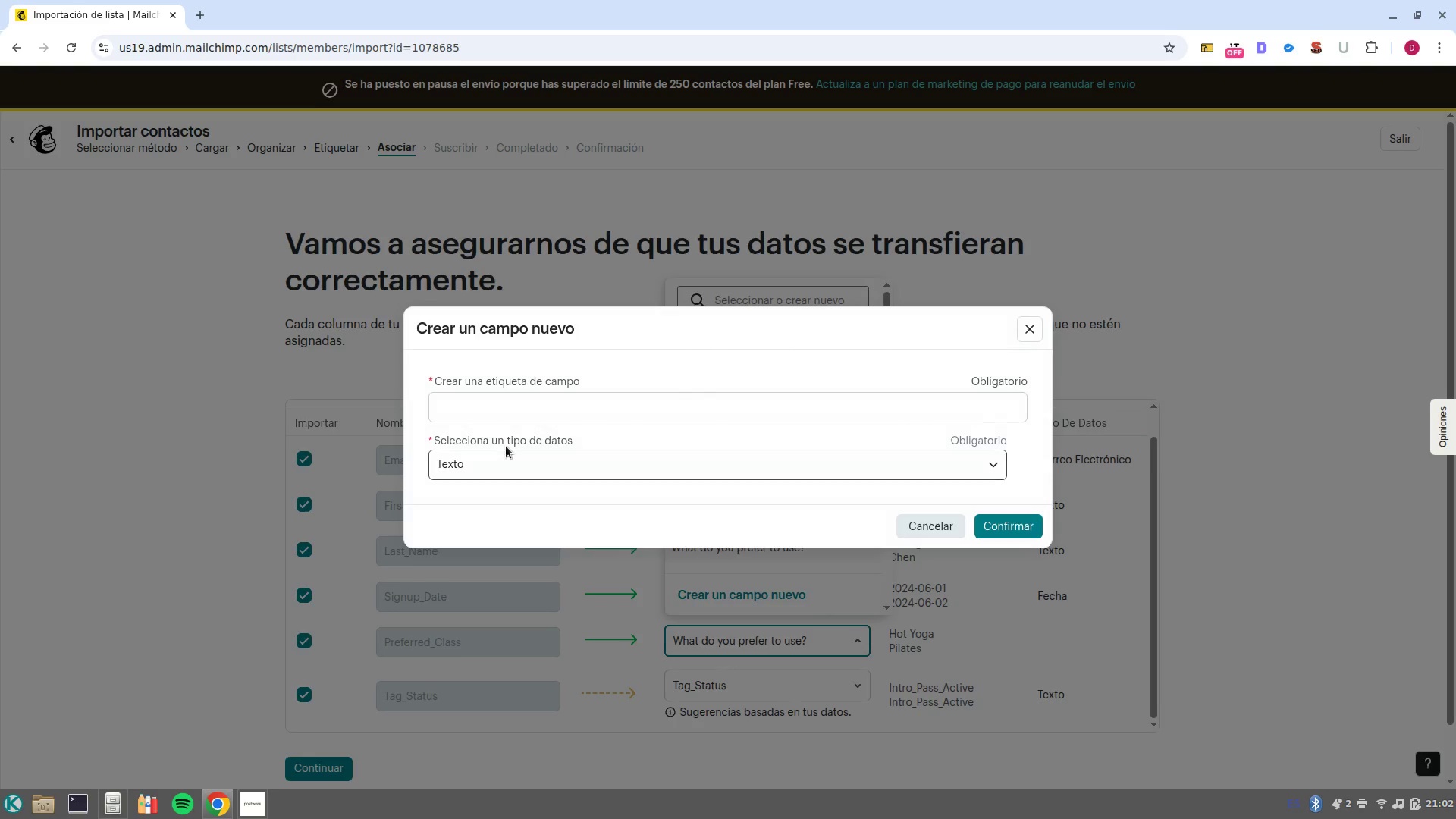 
left_click([516, 411])
 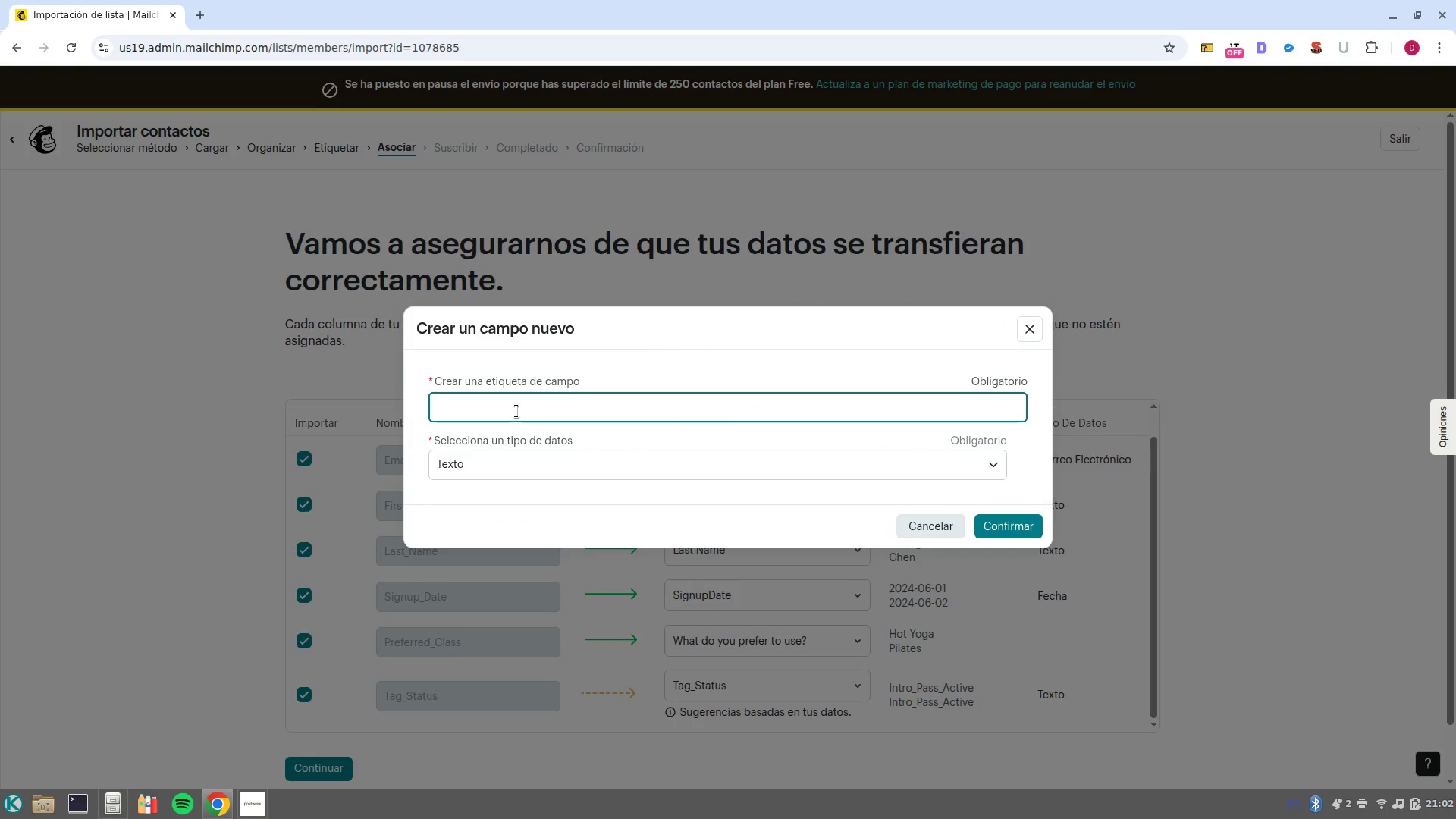 
type(Preferred?Ca)
key(Backspace)
type(lass)
 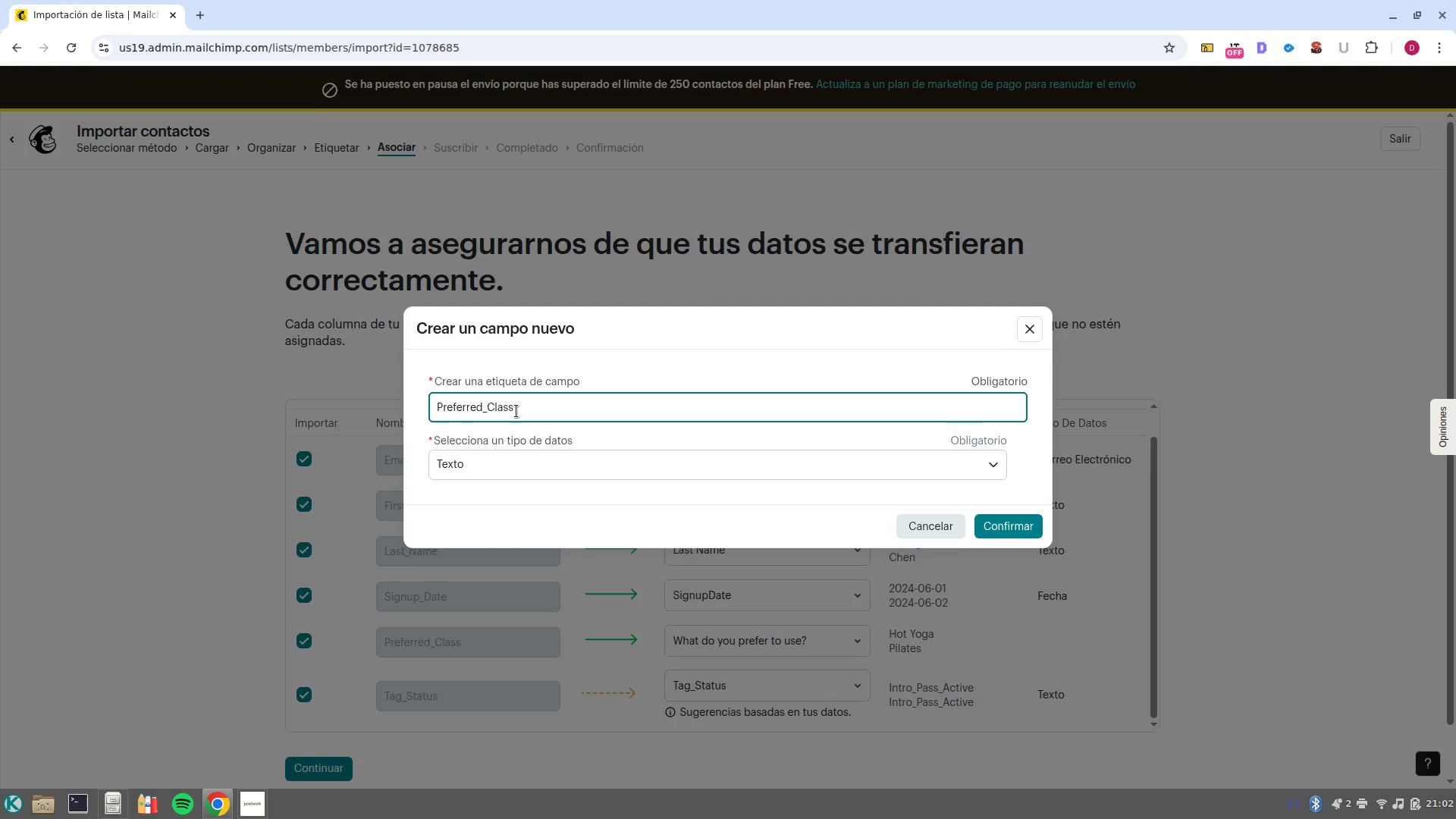 
wait(7.85)
 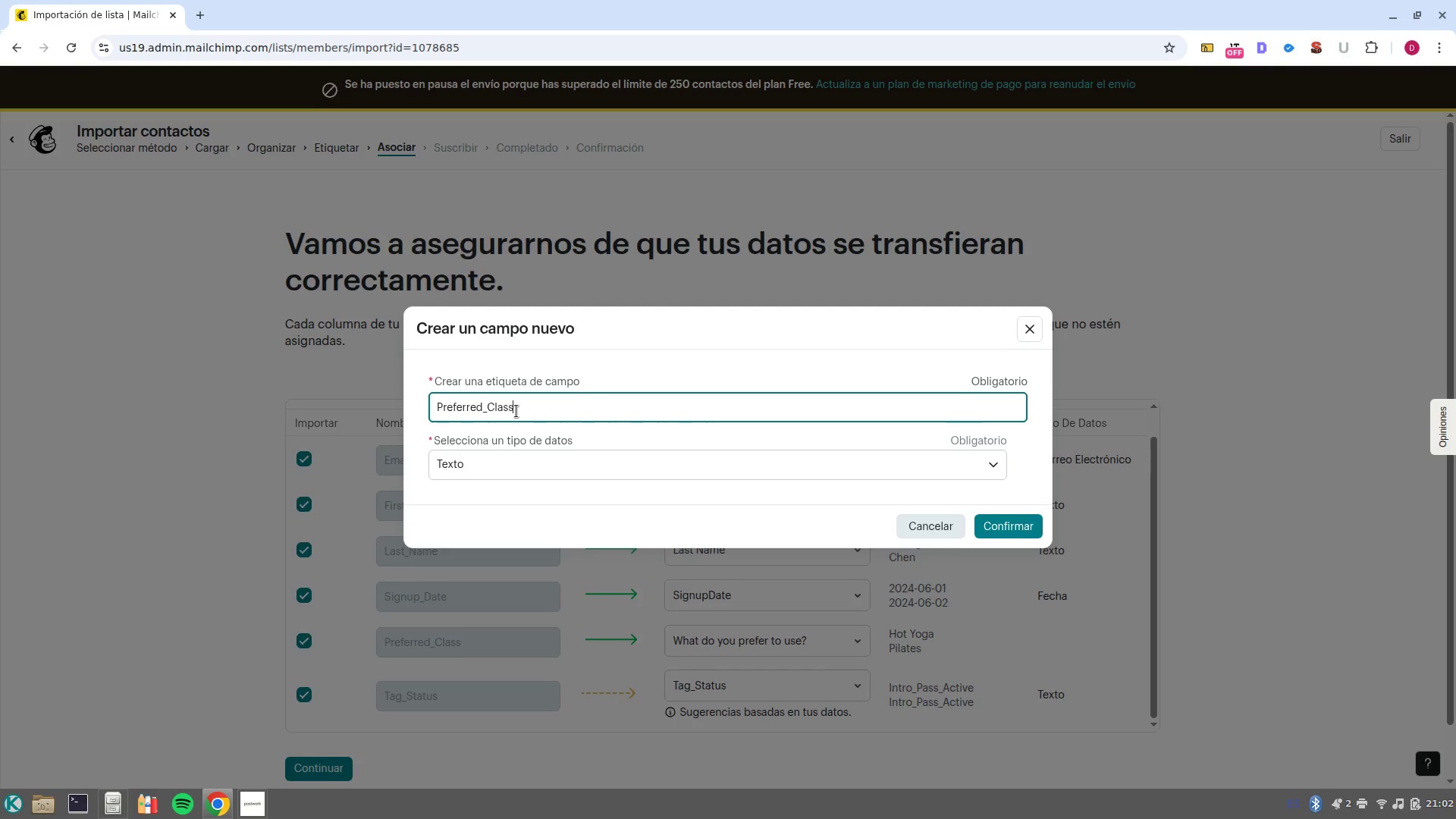 
left_click([1009, 527])
 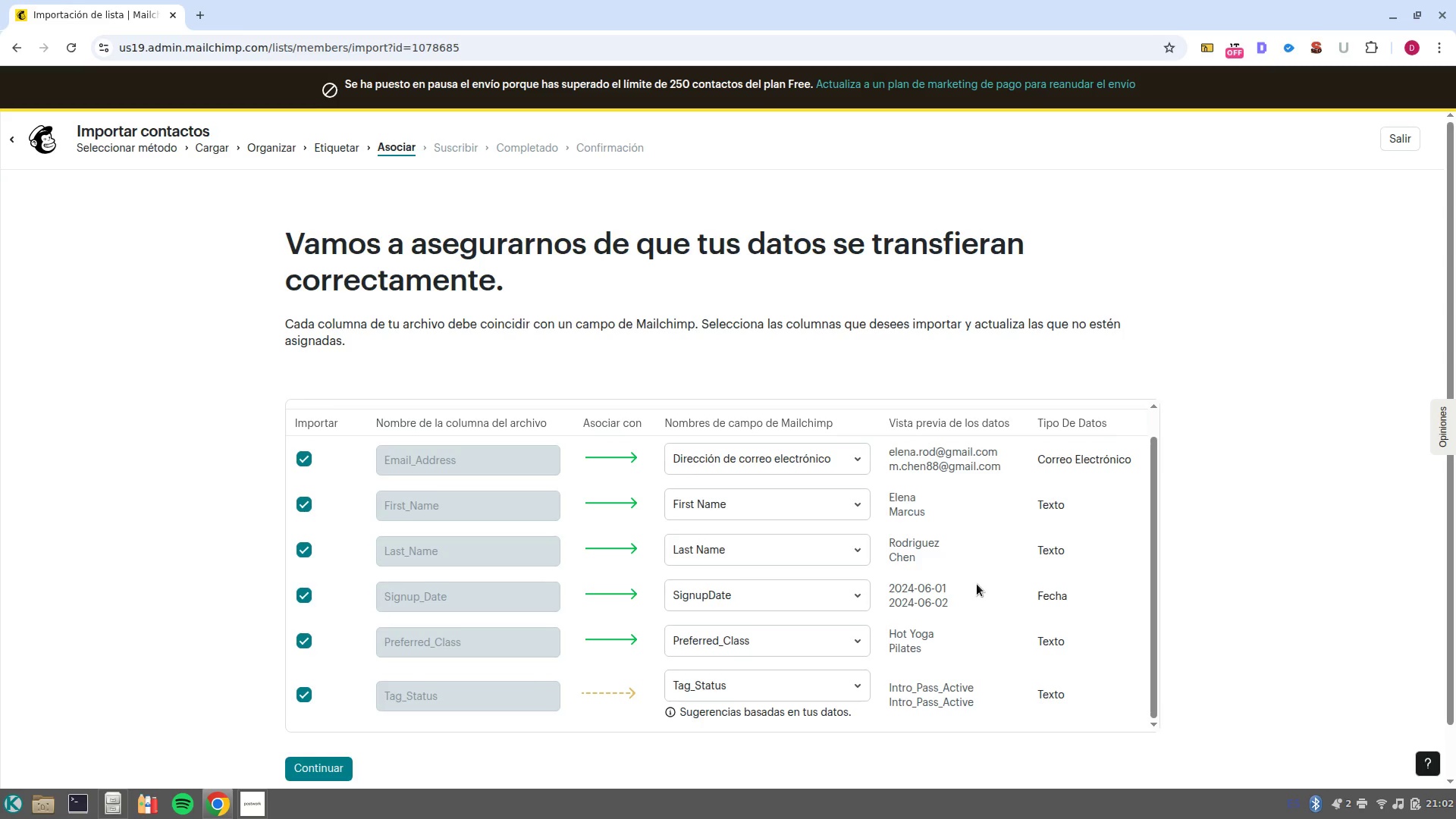 
scroll: coordinate [810, 615], scroll_direction: down, amount: 2.0
 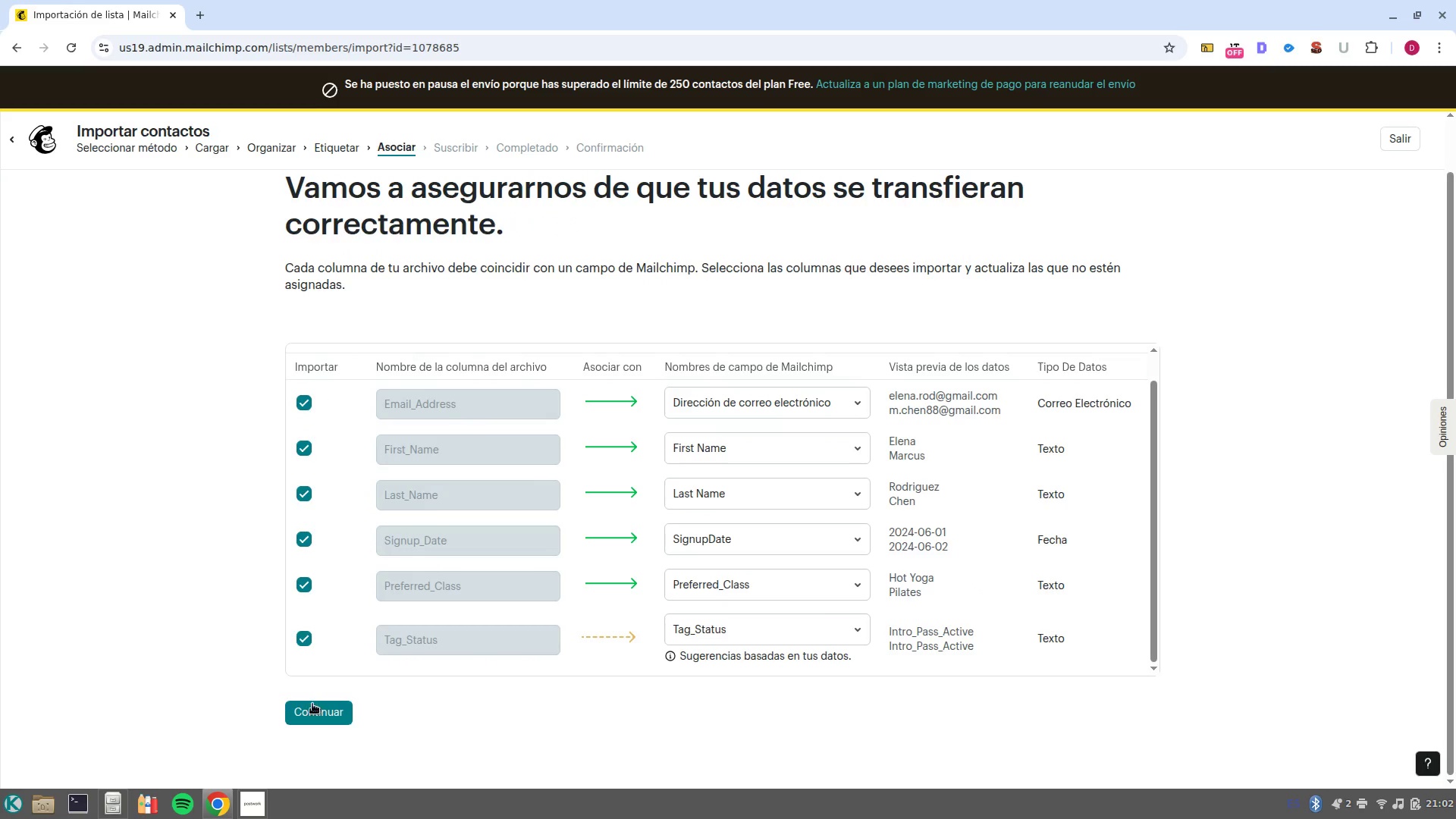 
left_click([305, 722])
 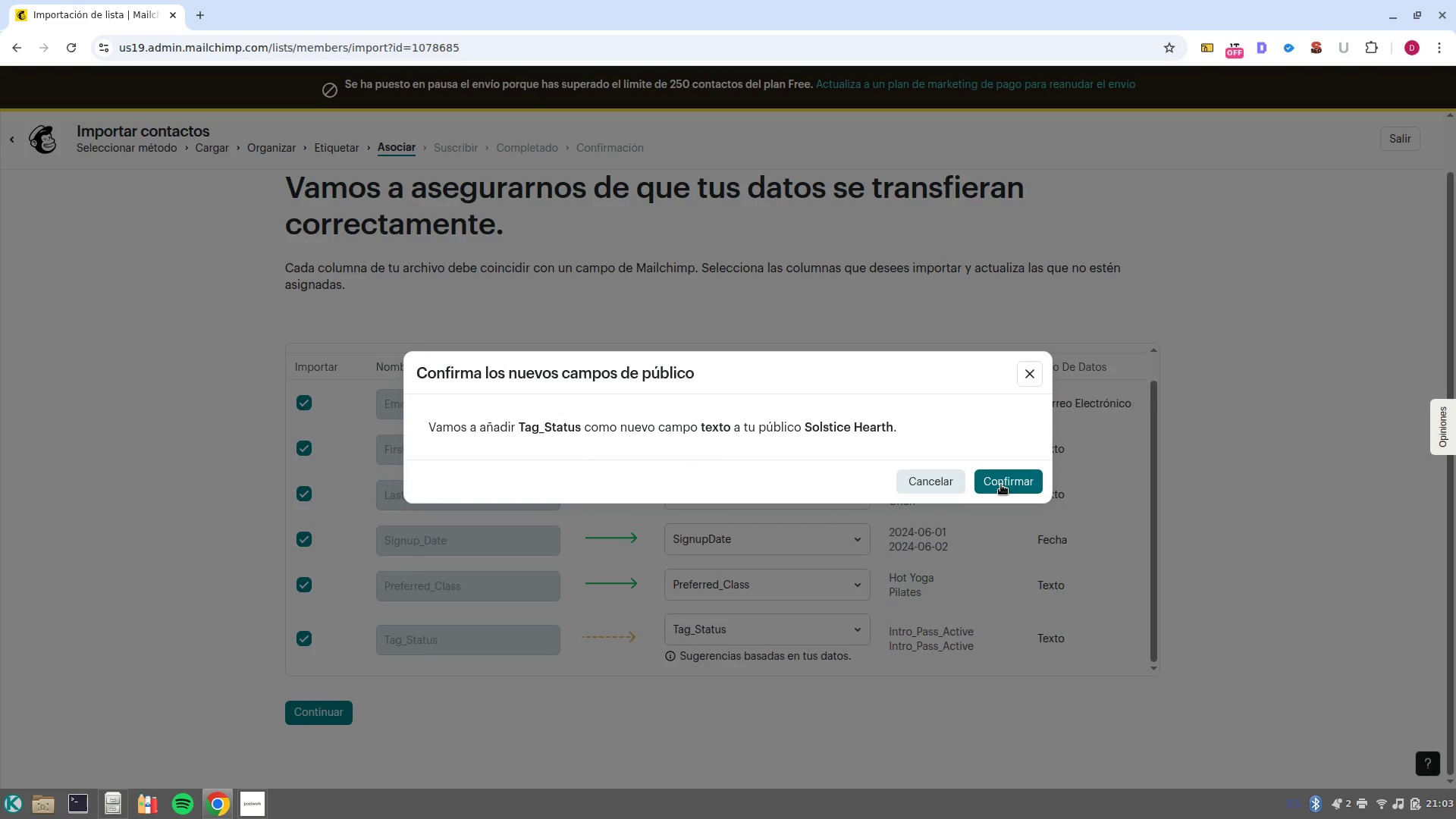 
left_click([1001, 485])
 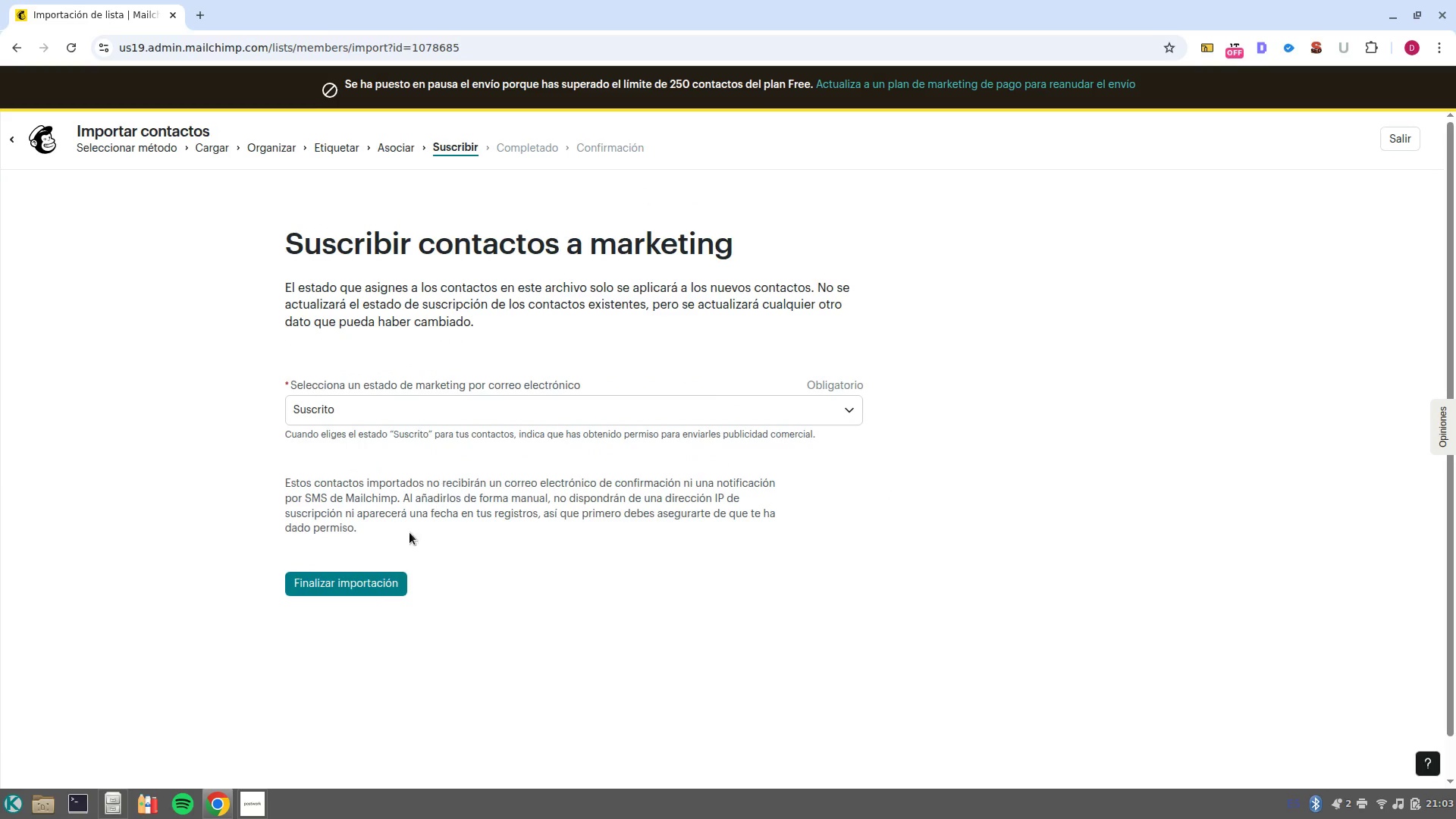 
left_click([381, 585])
 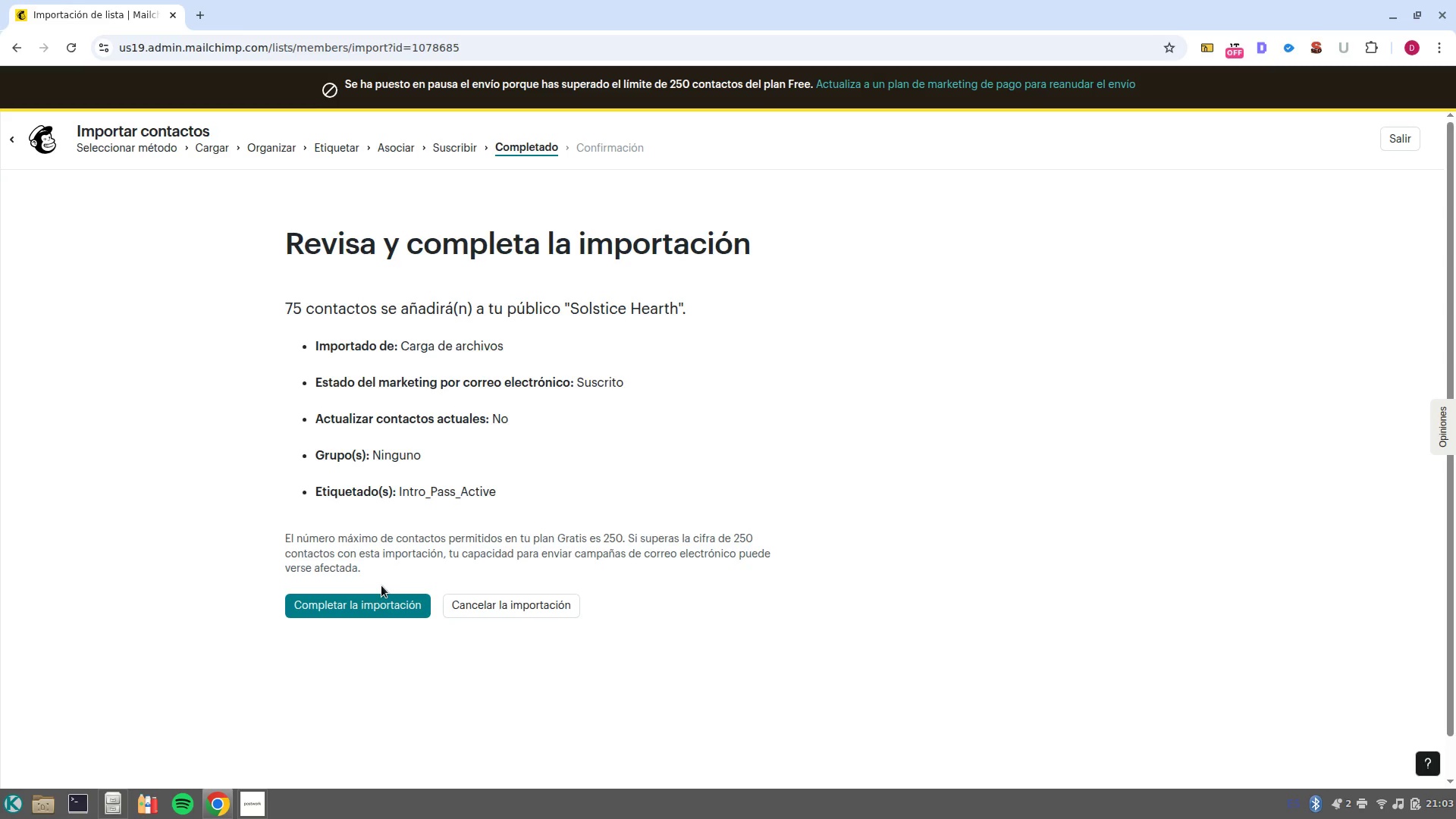 
wait(17.88)
 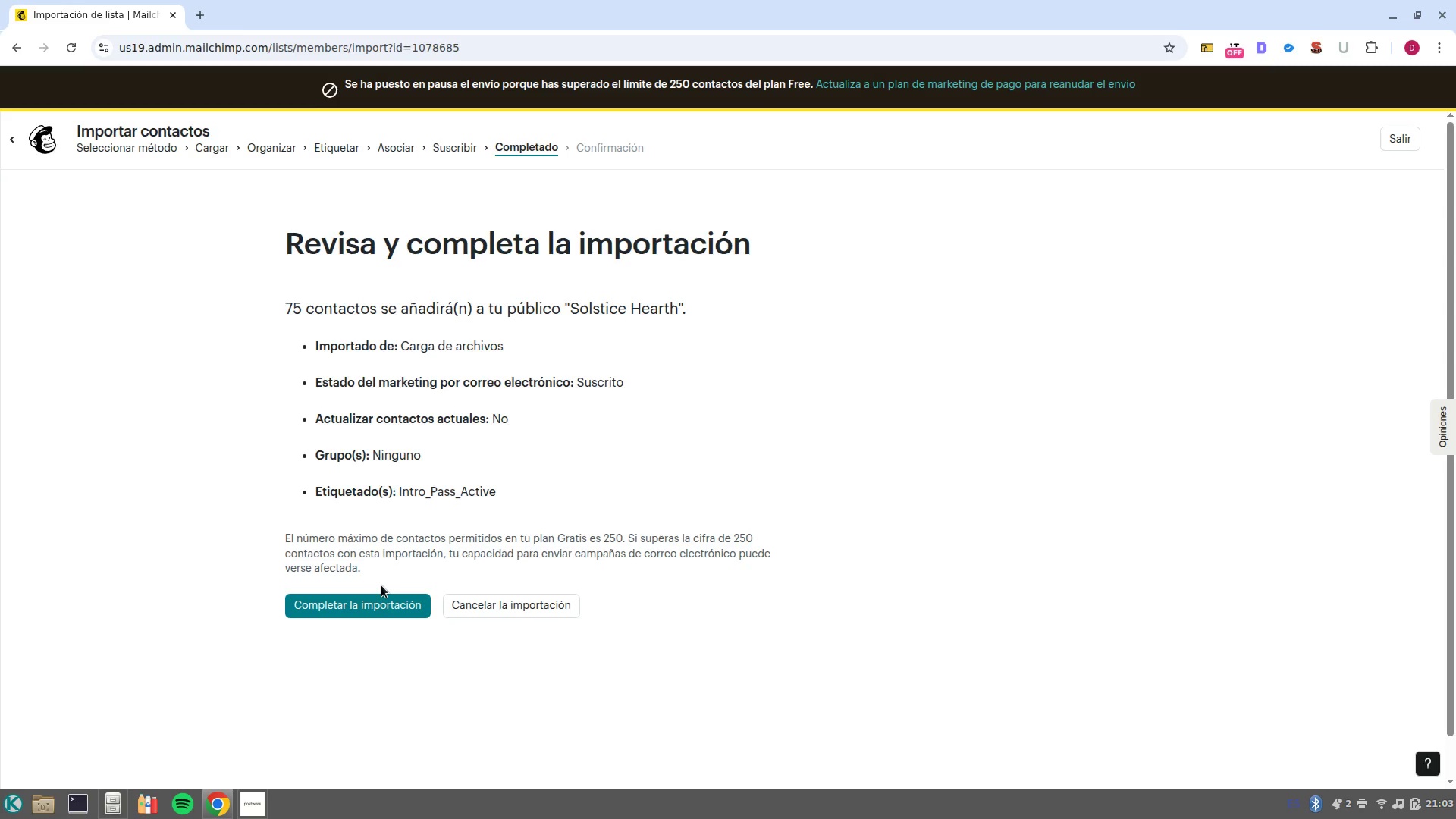 
left_click([387, 609])
 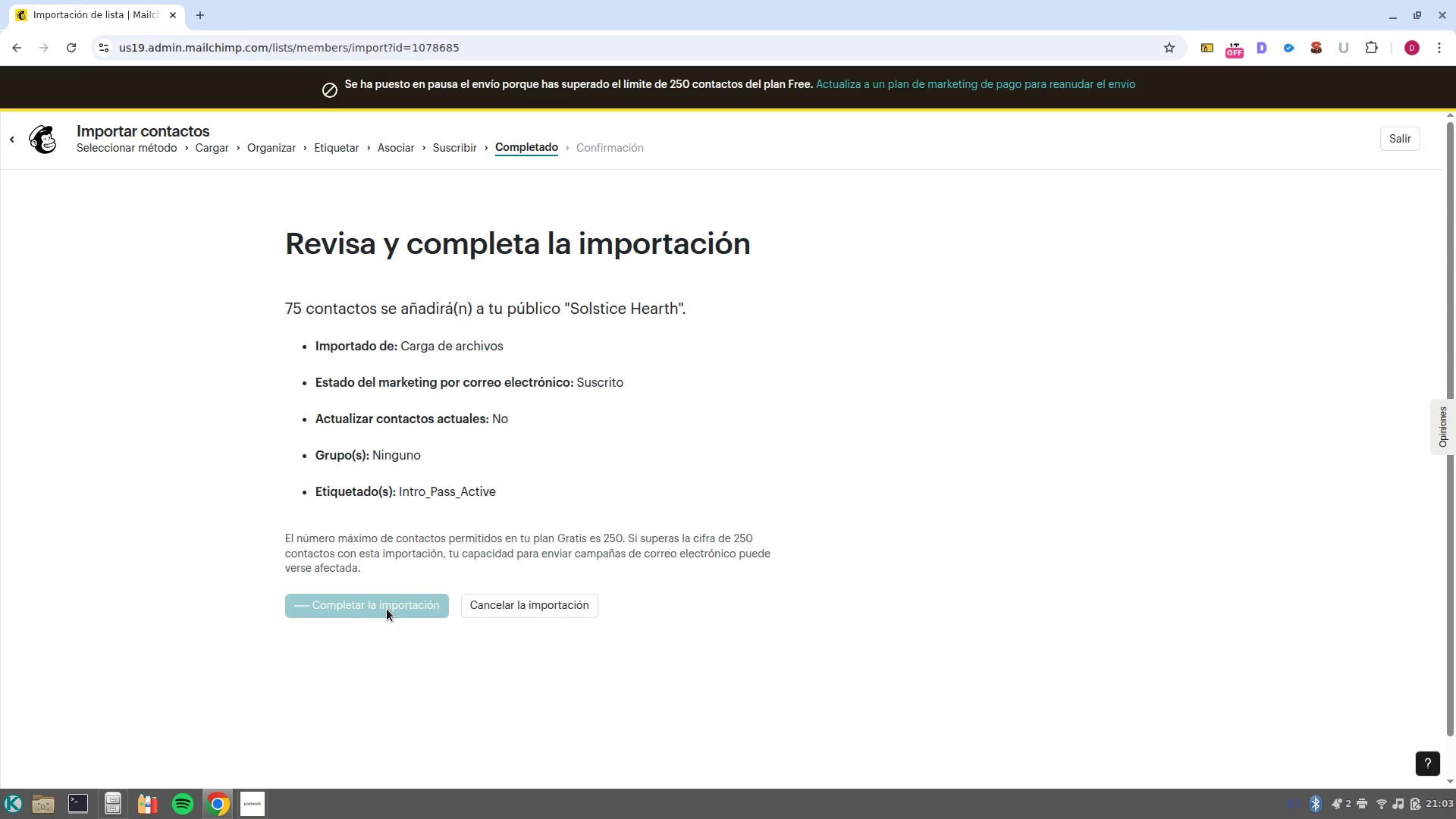 
wait(11.03)
 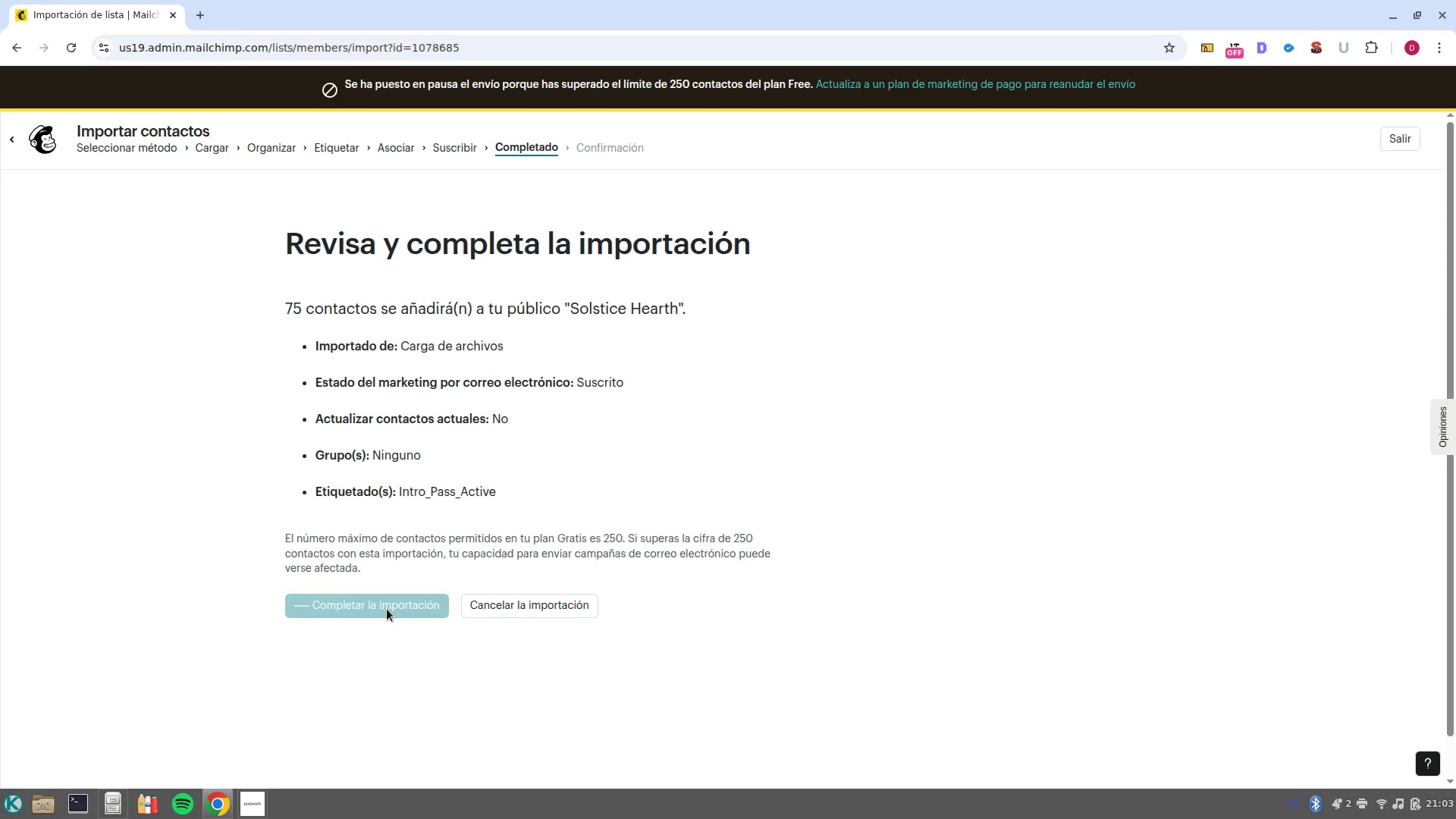 
left_click([1395, 136])
 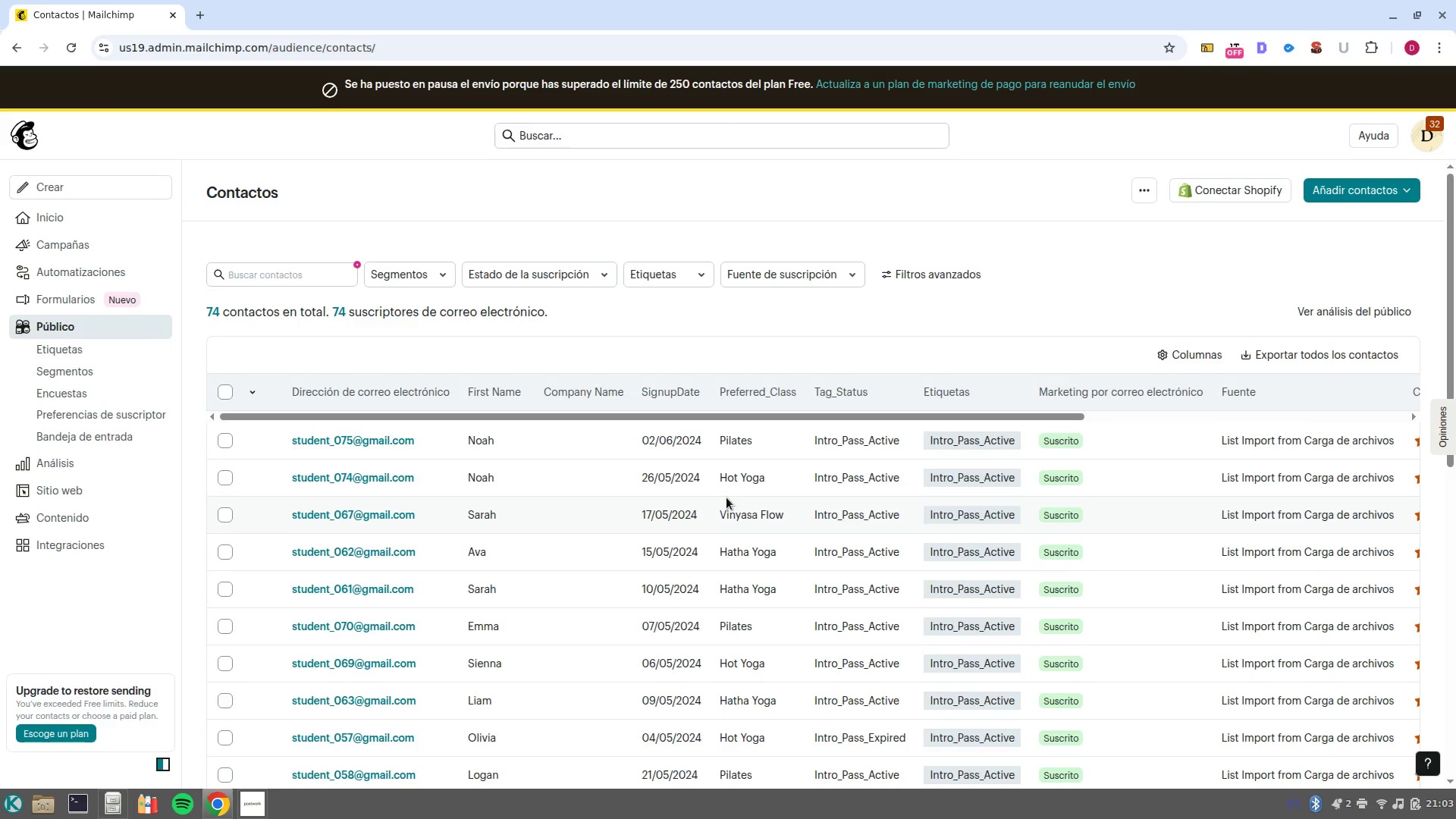 
wait(12.87)
 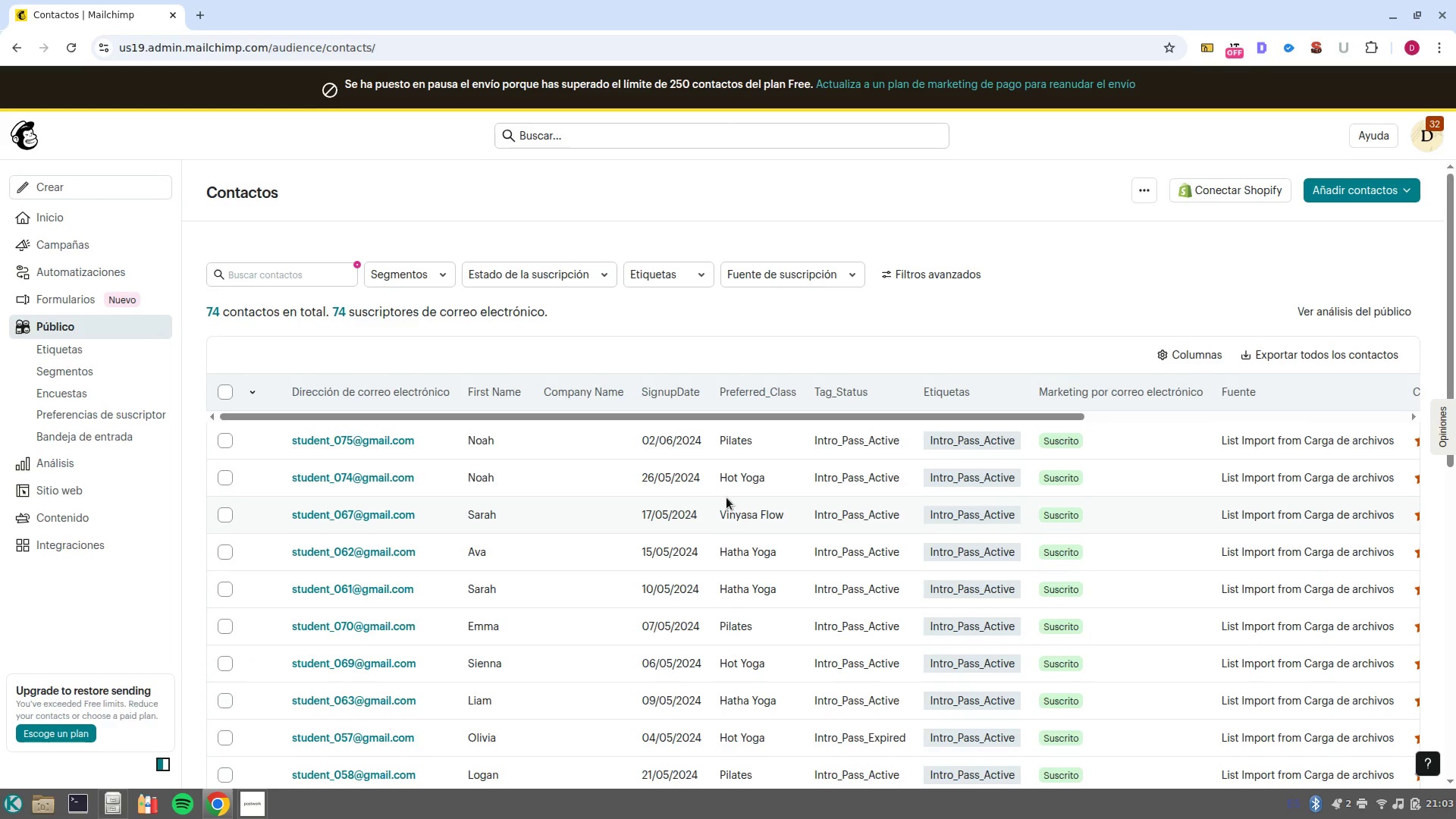 
left_click([1139, 190])
 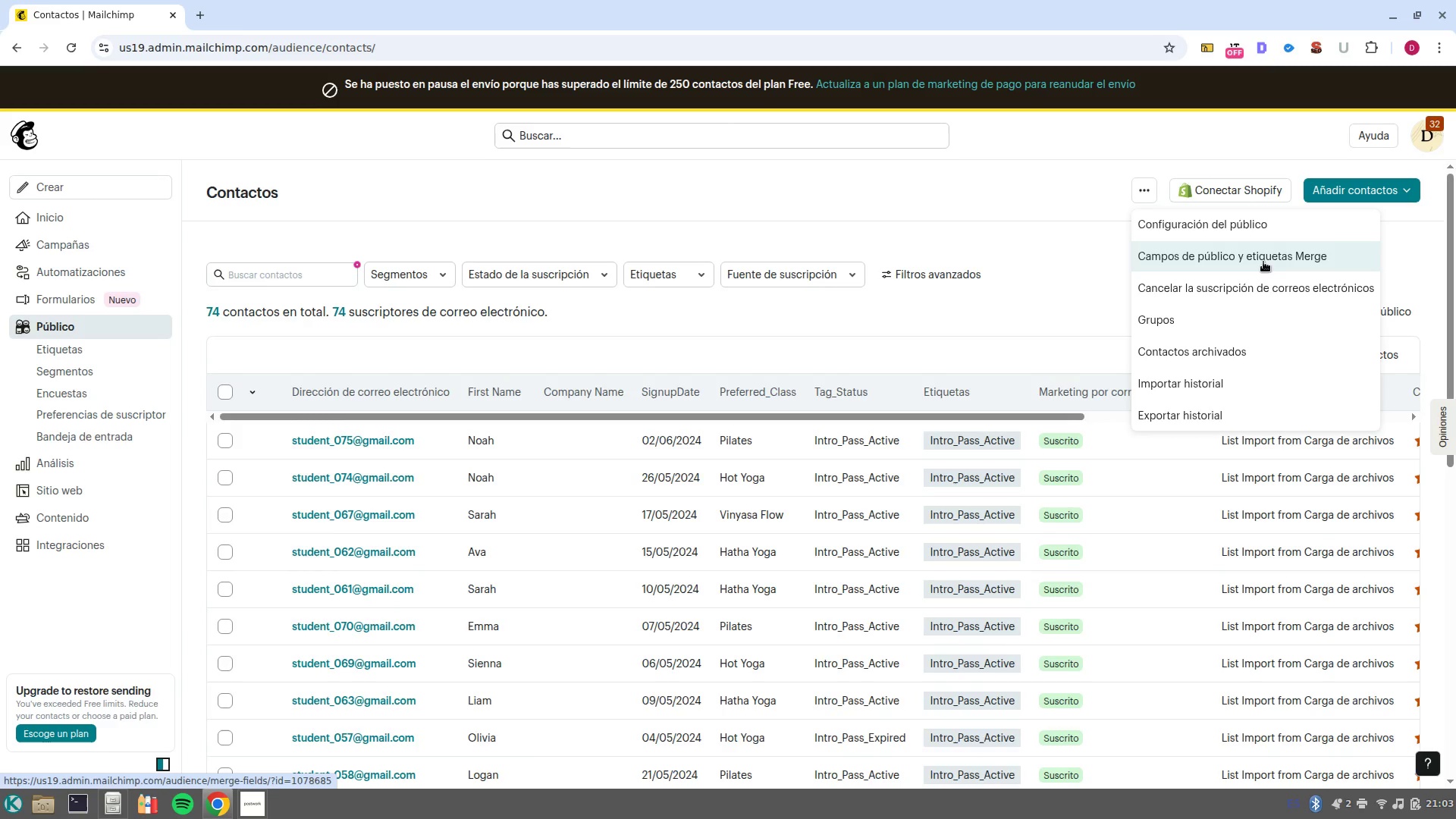 
left_click([1265, 225])
 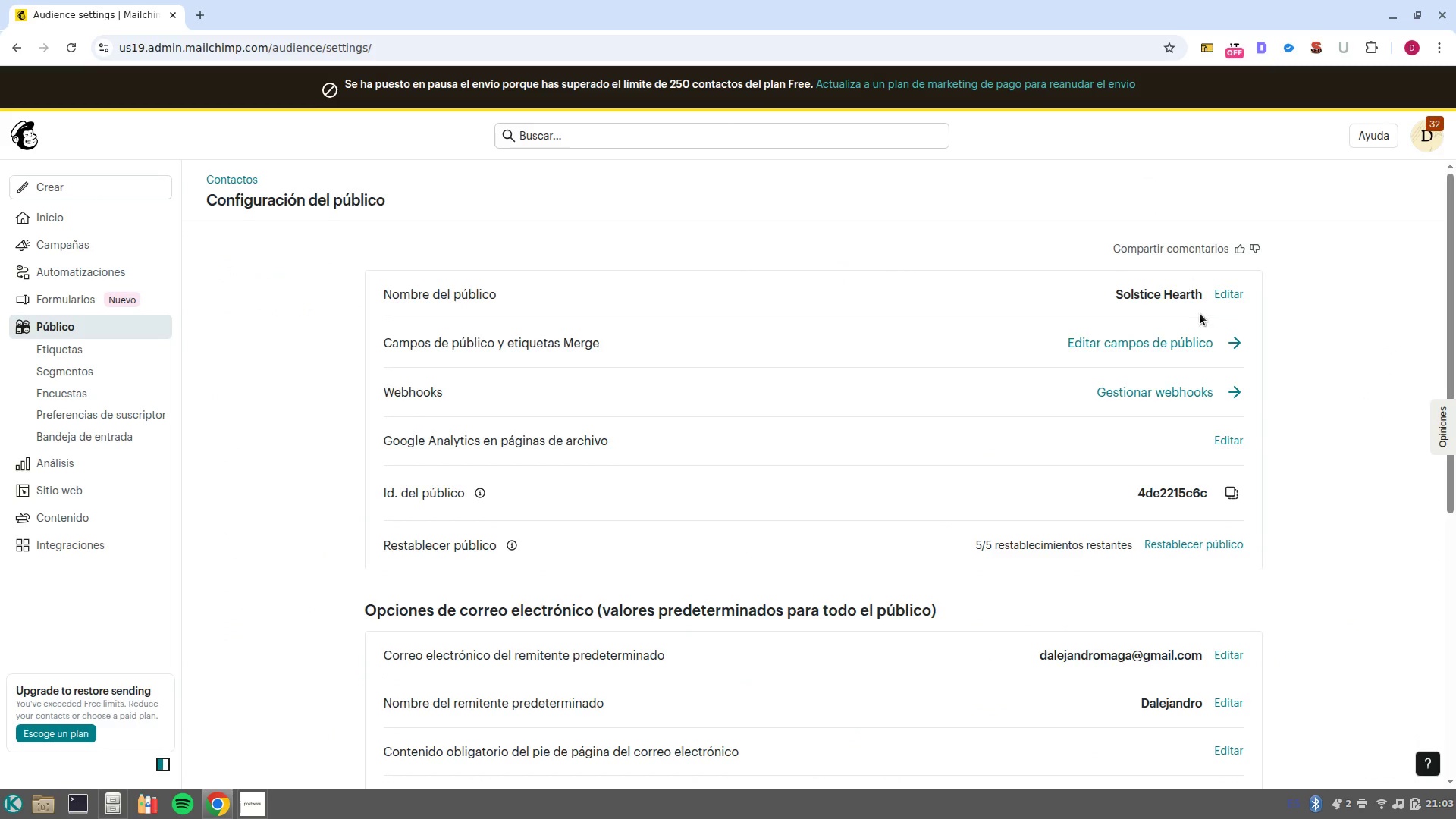 
left_click([1236, 338])
 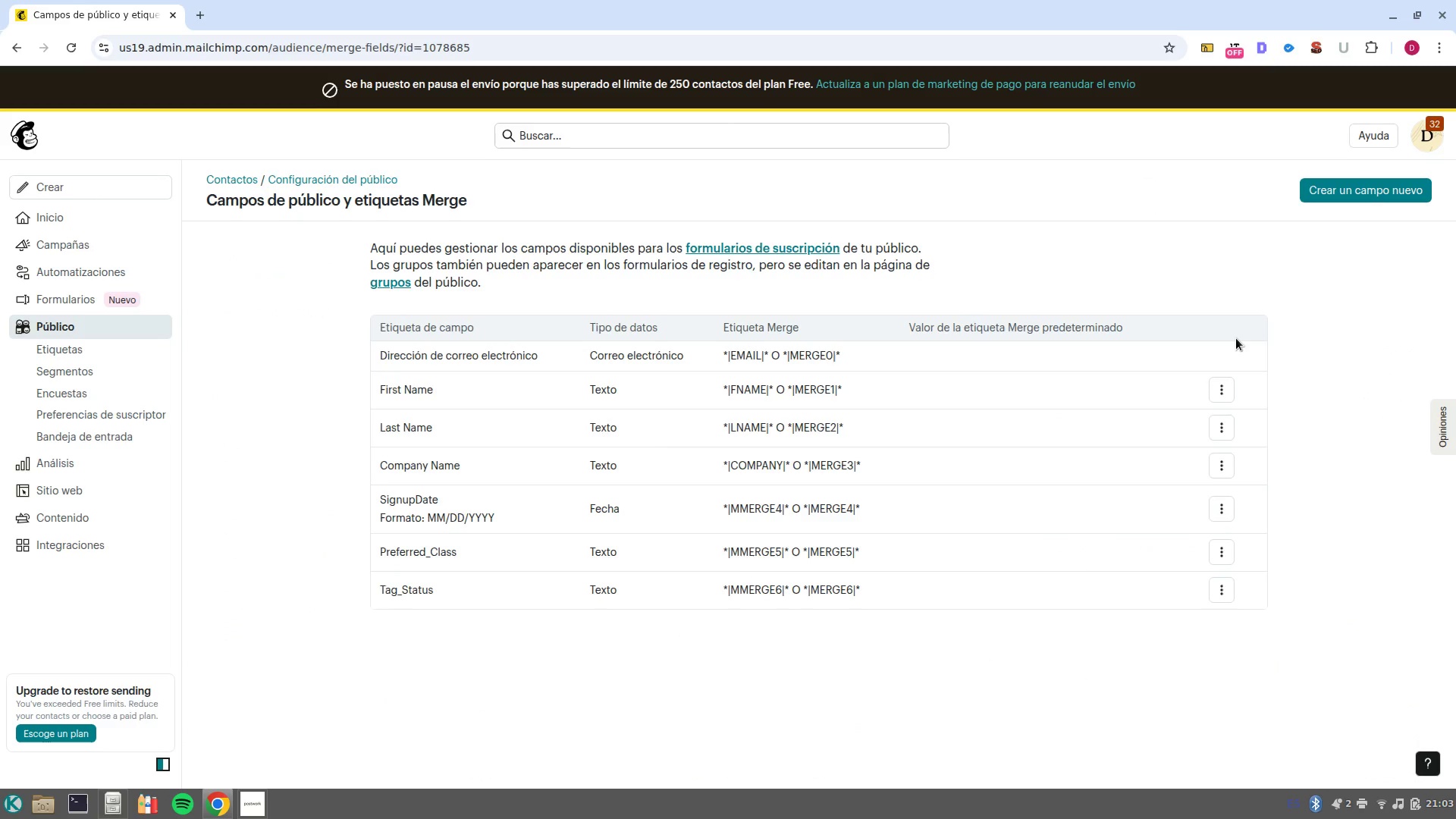 
wait(8.12)
 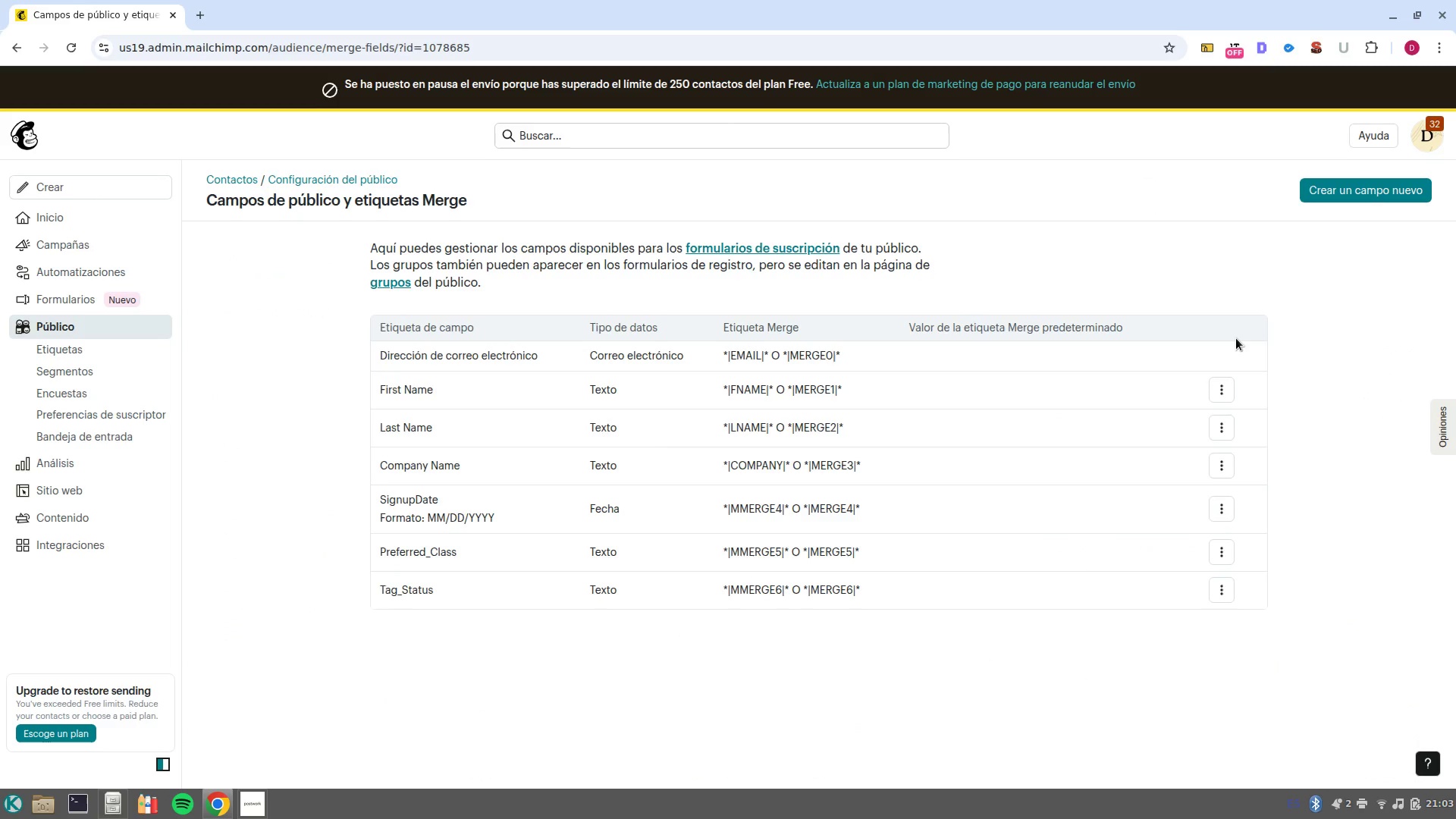 
left_click([1230, 515])
 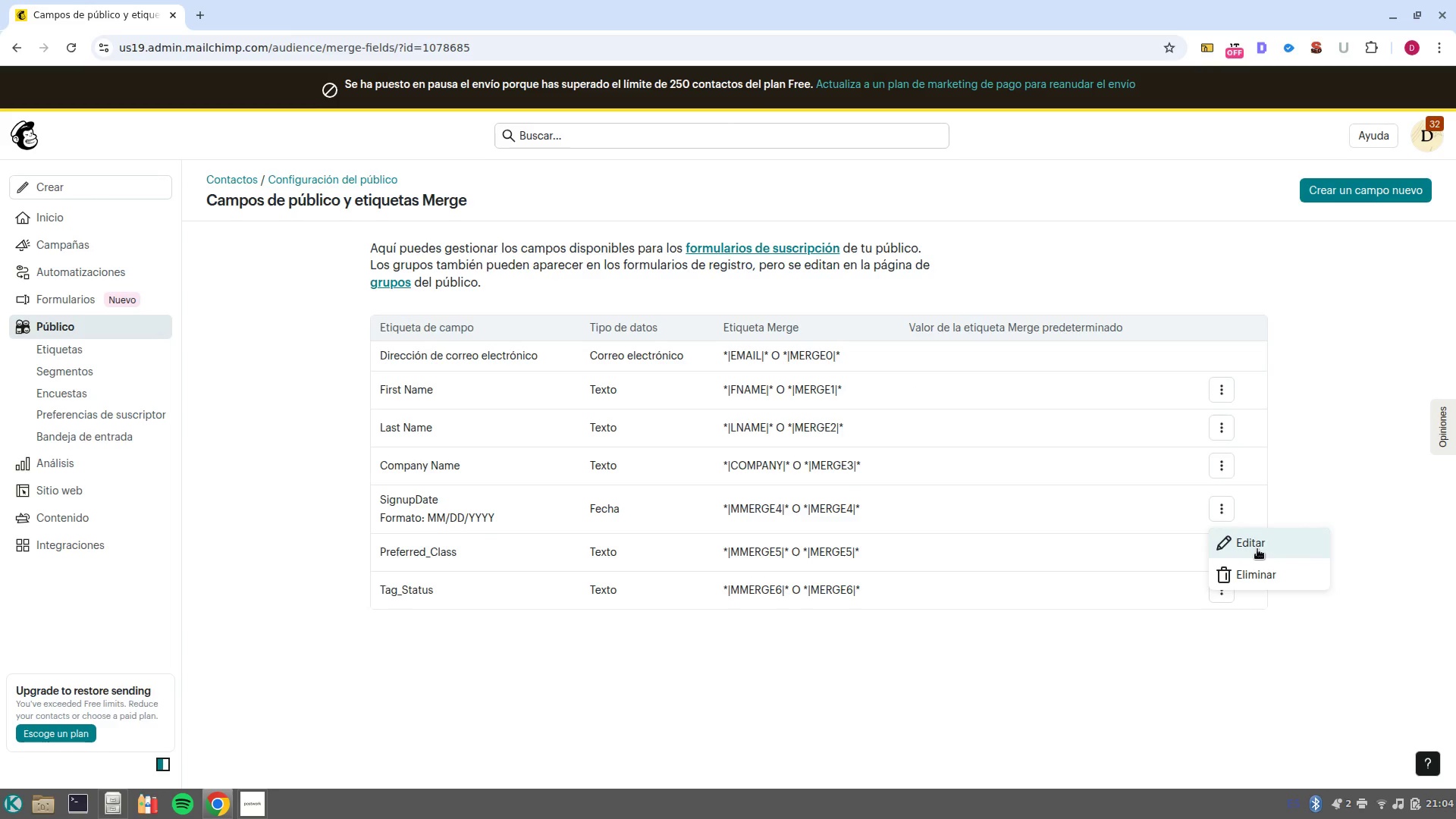 
left_click([1257, 549])
 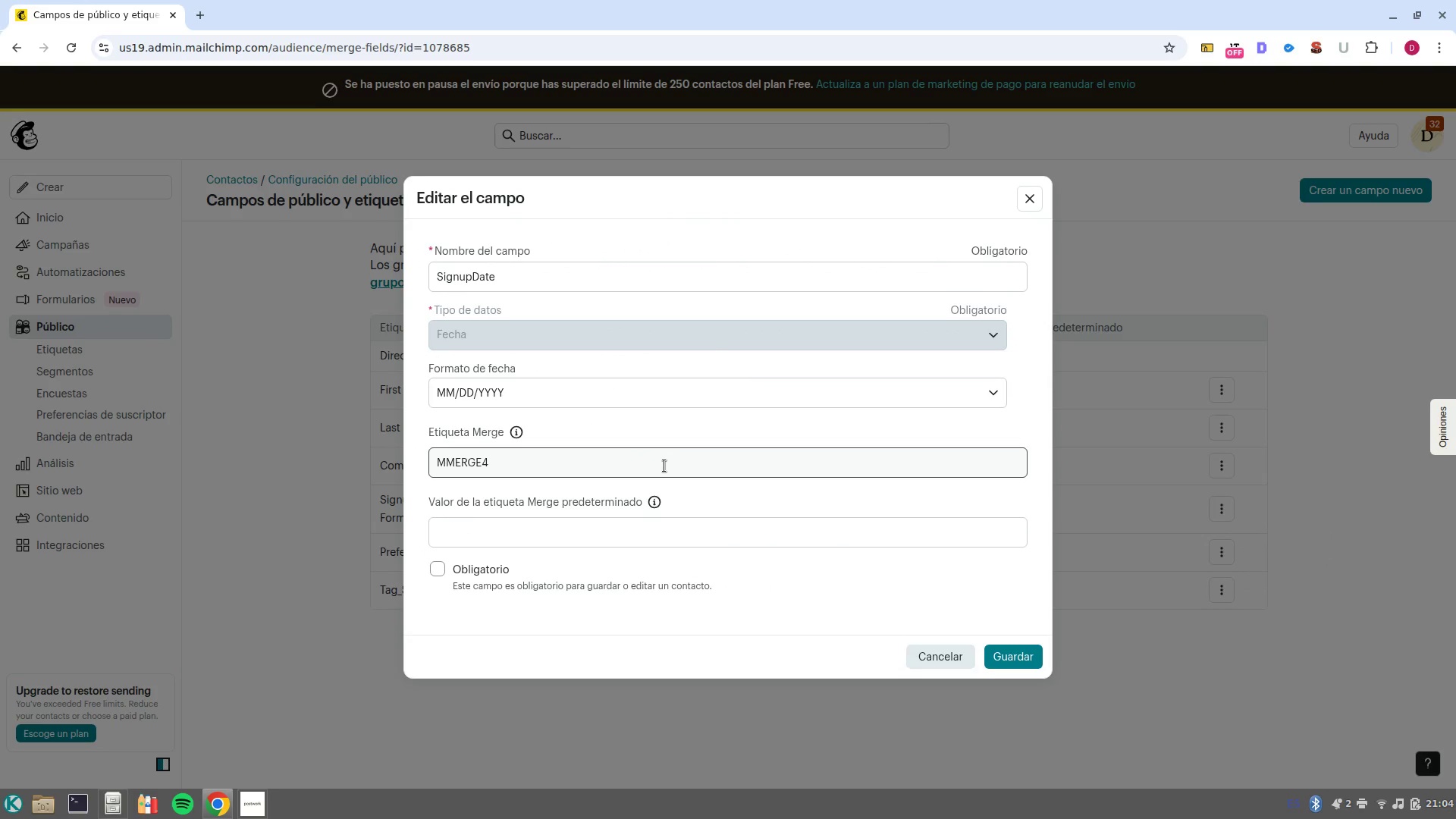 
double_click([664, 466])
 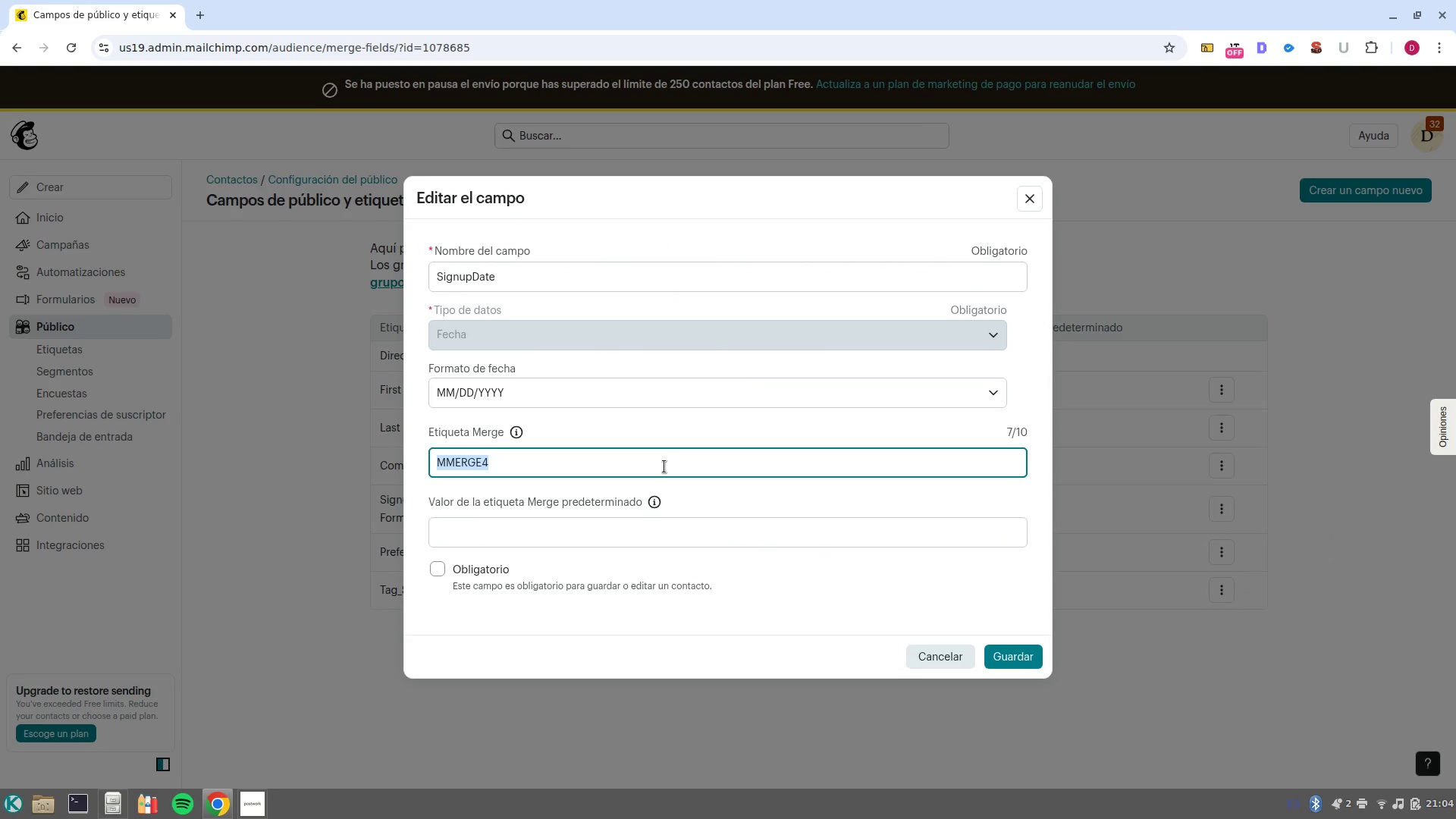 
type(date)
key(NumpadEnter)
 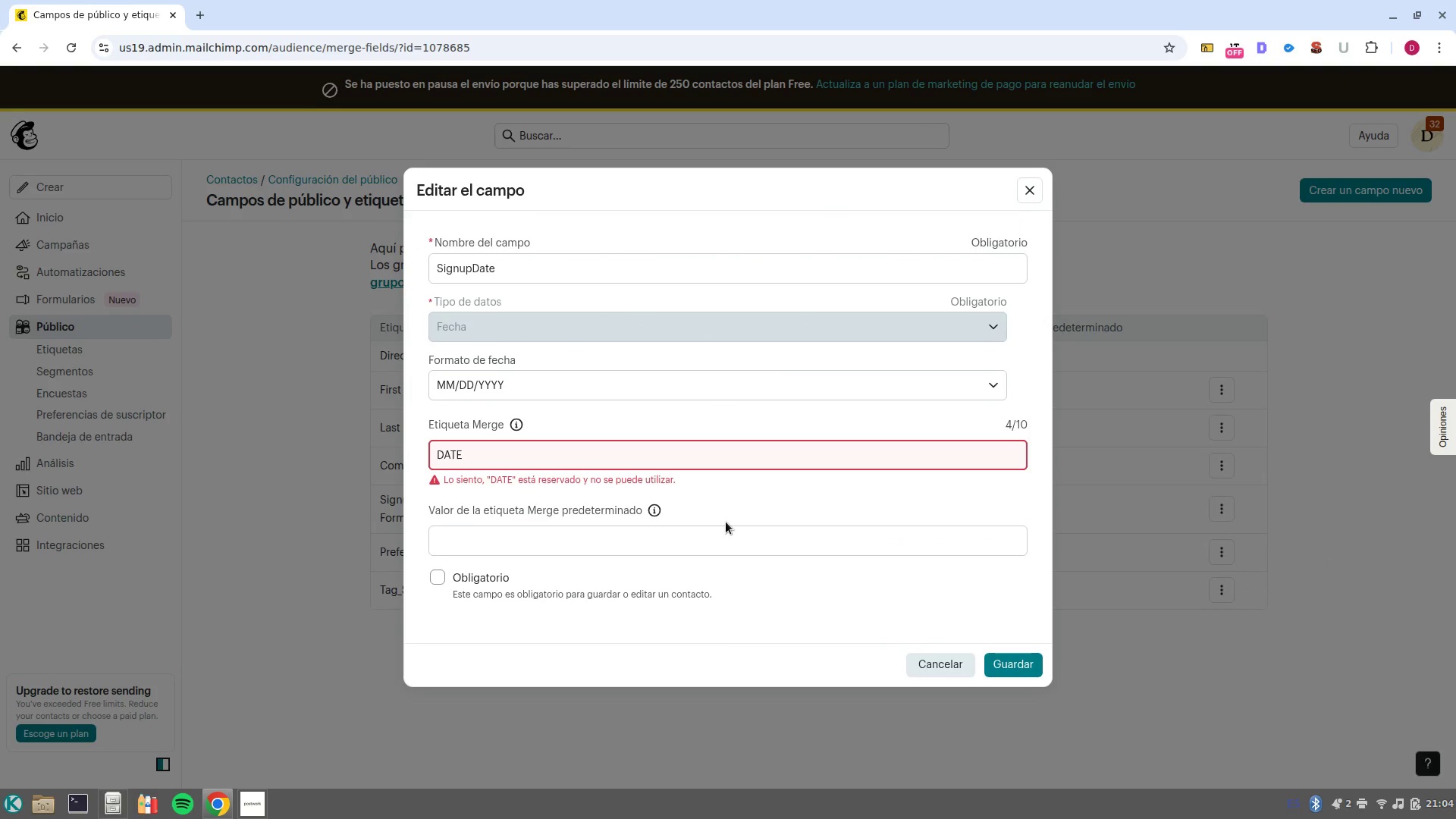 
key(Backspace)
key(Backspace)
key(Backspace)
key(Backspace)
type(Singupdate)
 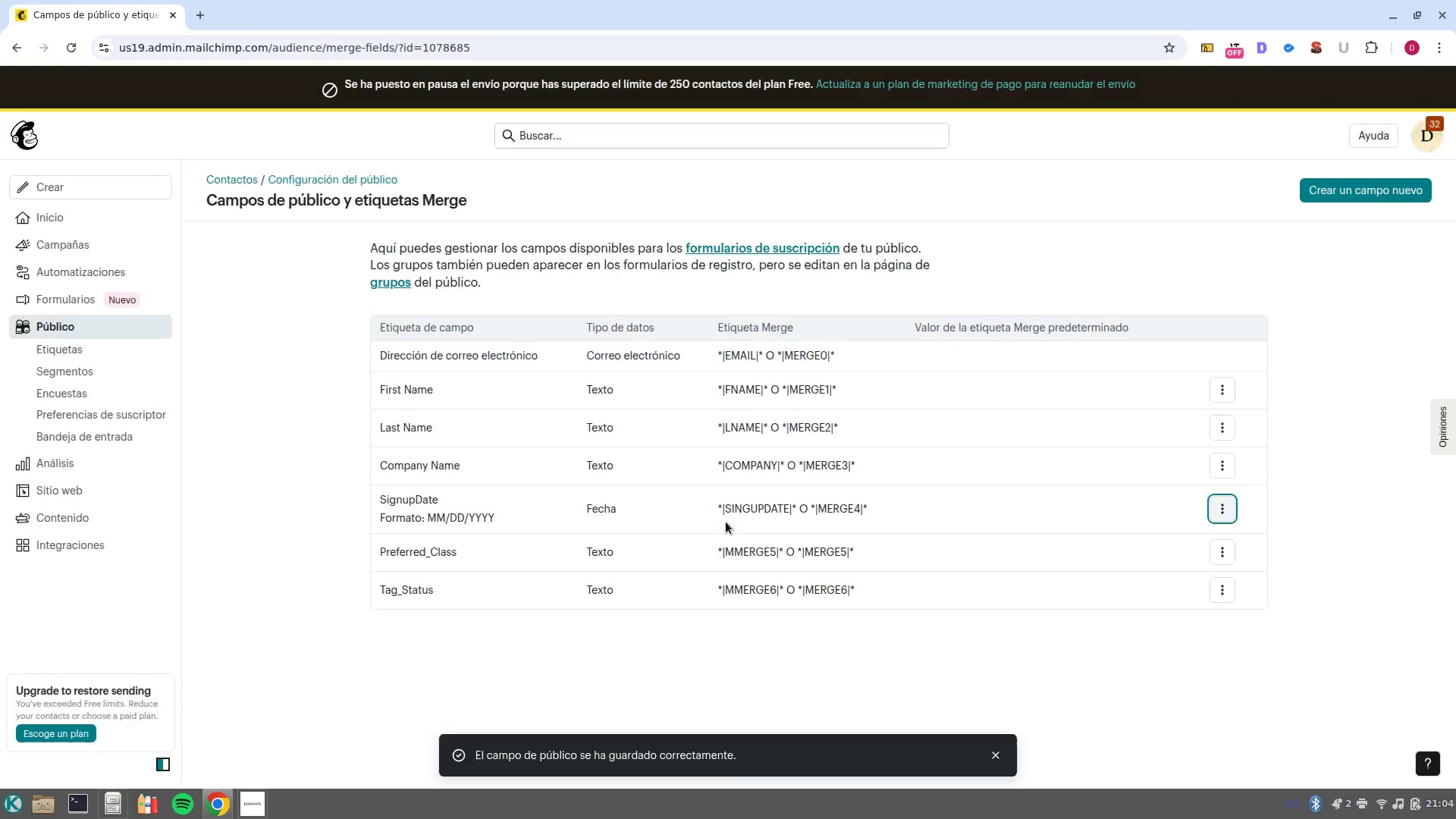 
 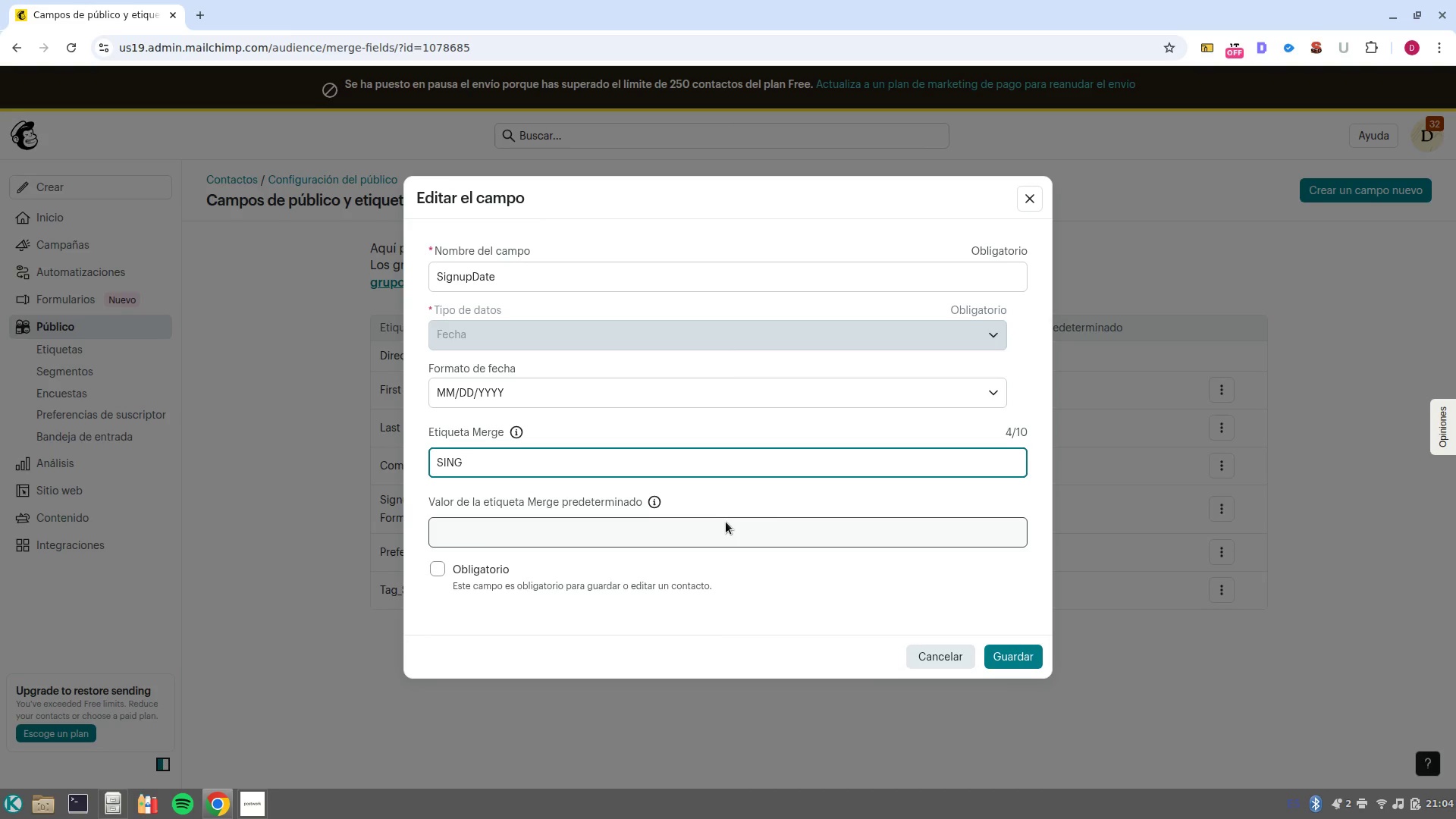 
key(Enter)
 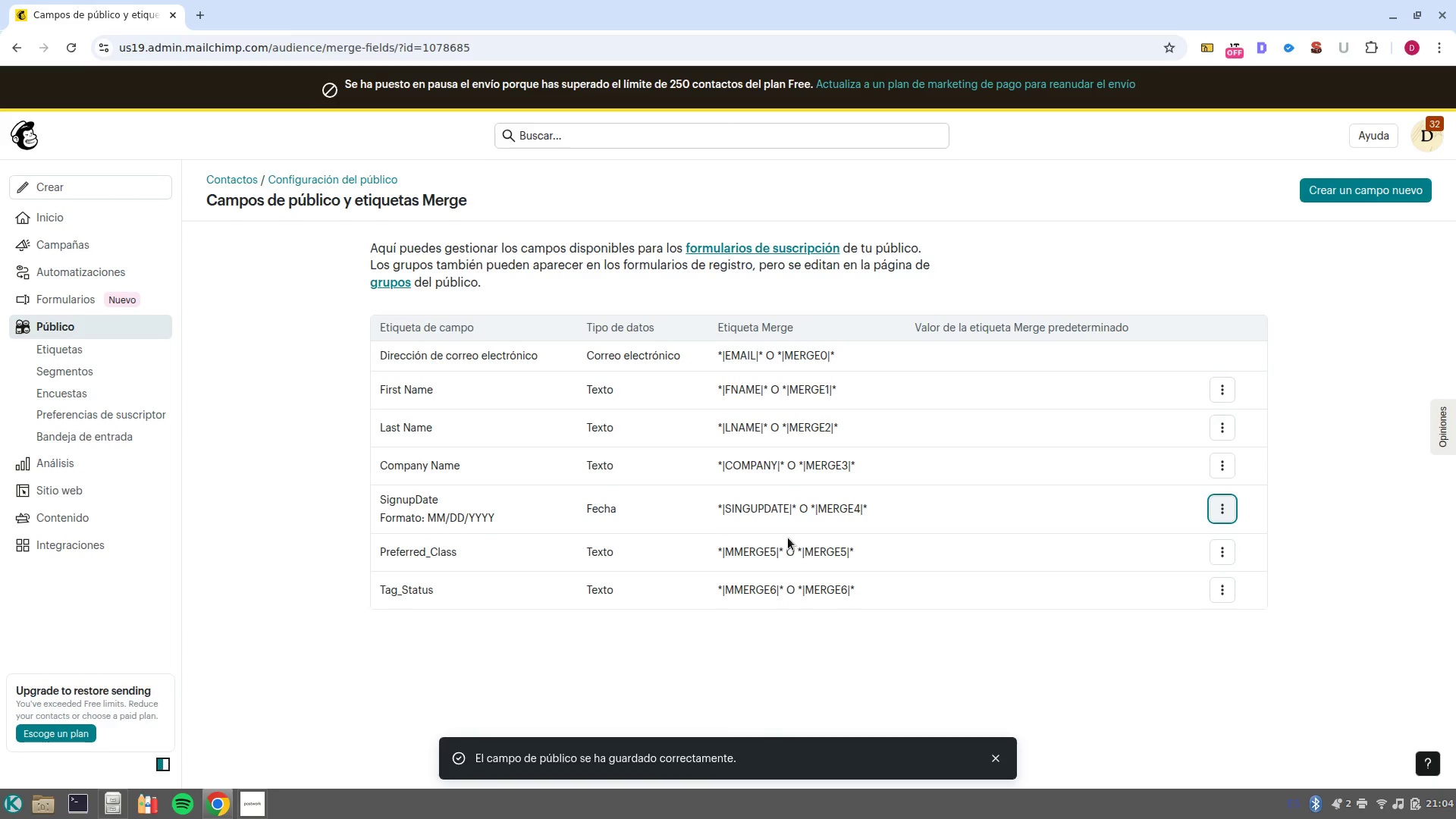 
left_click([1219, 553])
 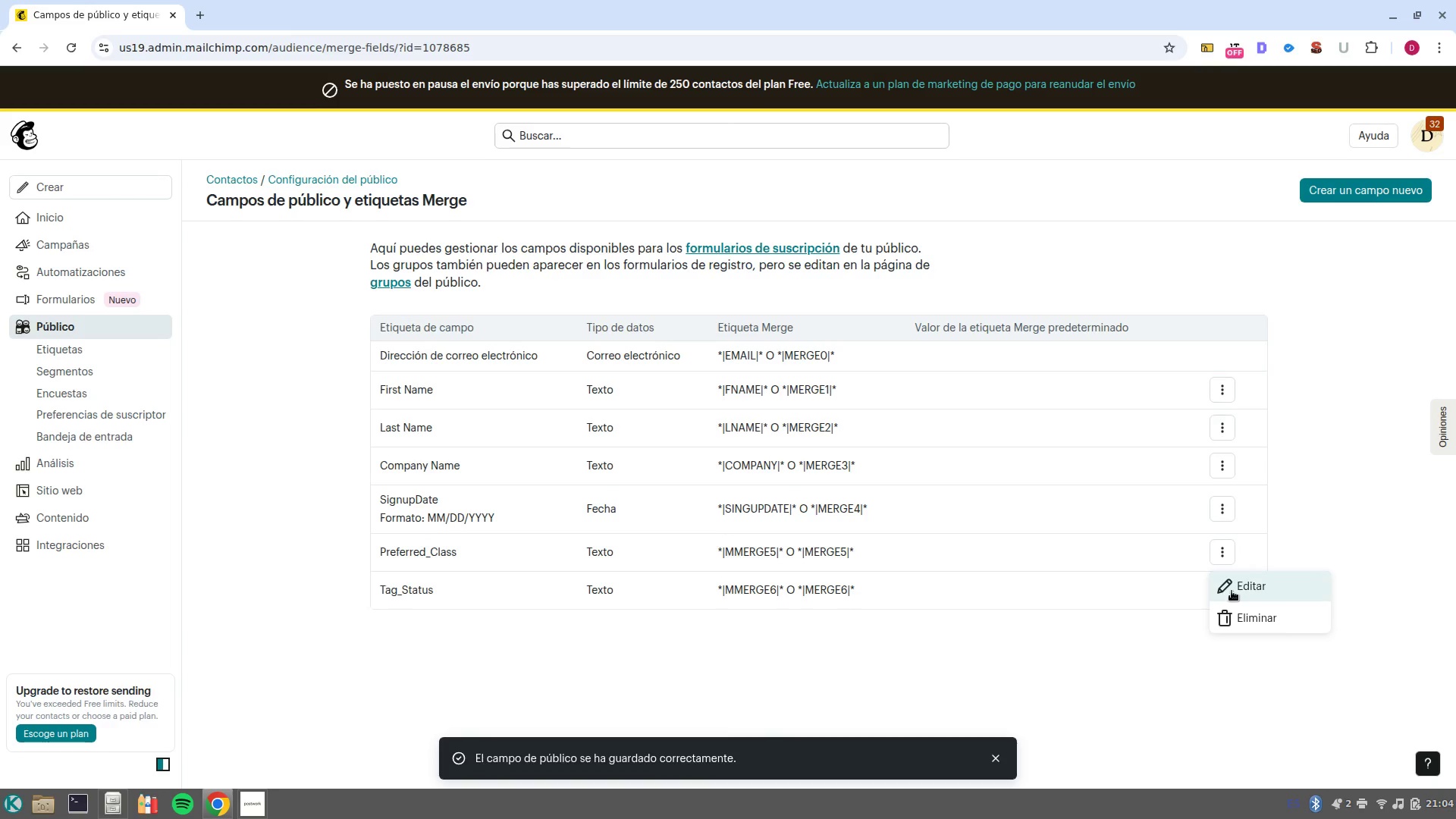 
left_click([1232, 591])
 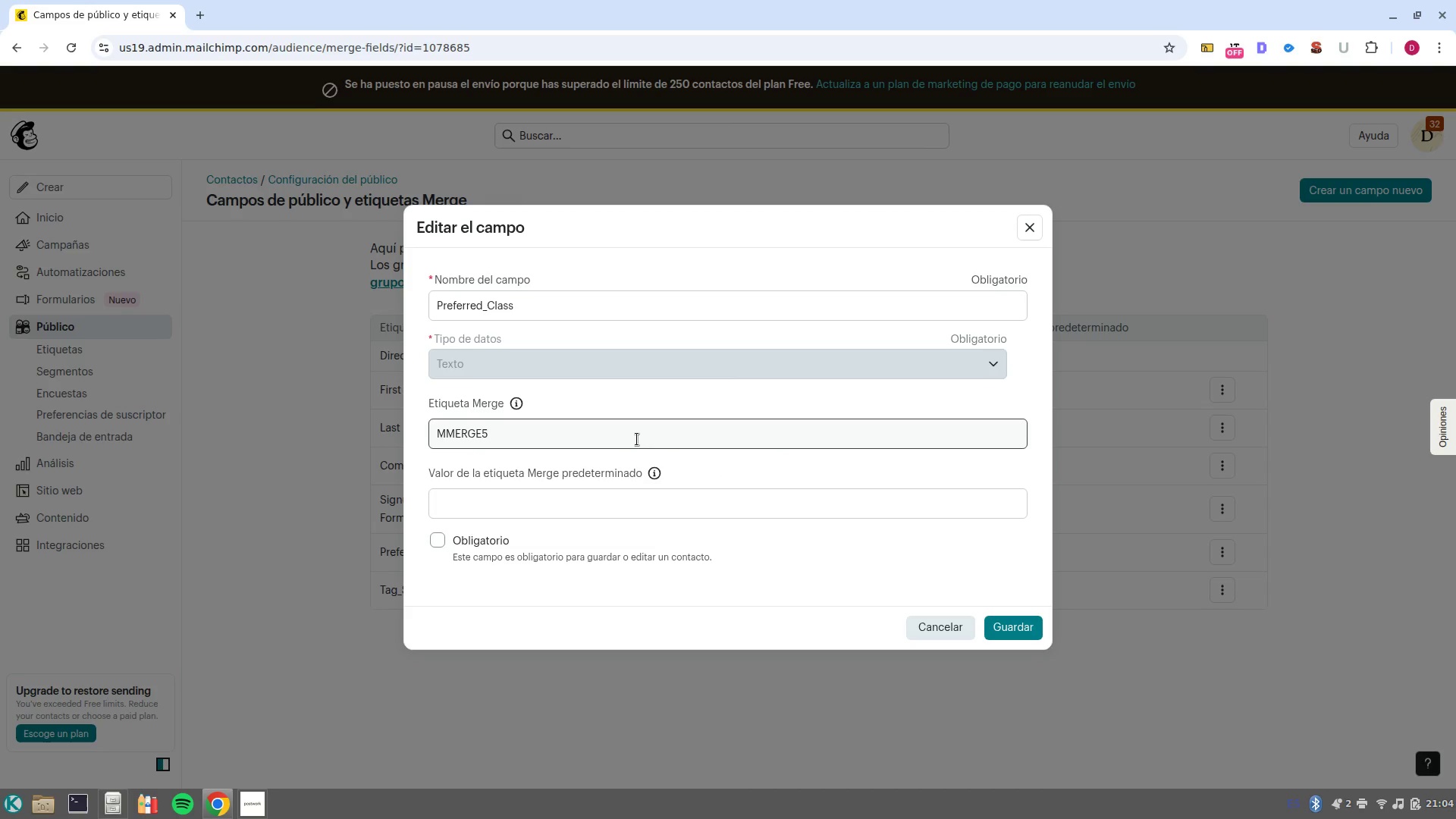 
double_click([637, 439])
 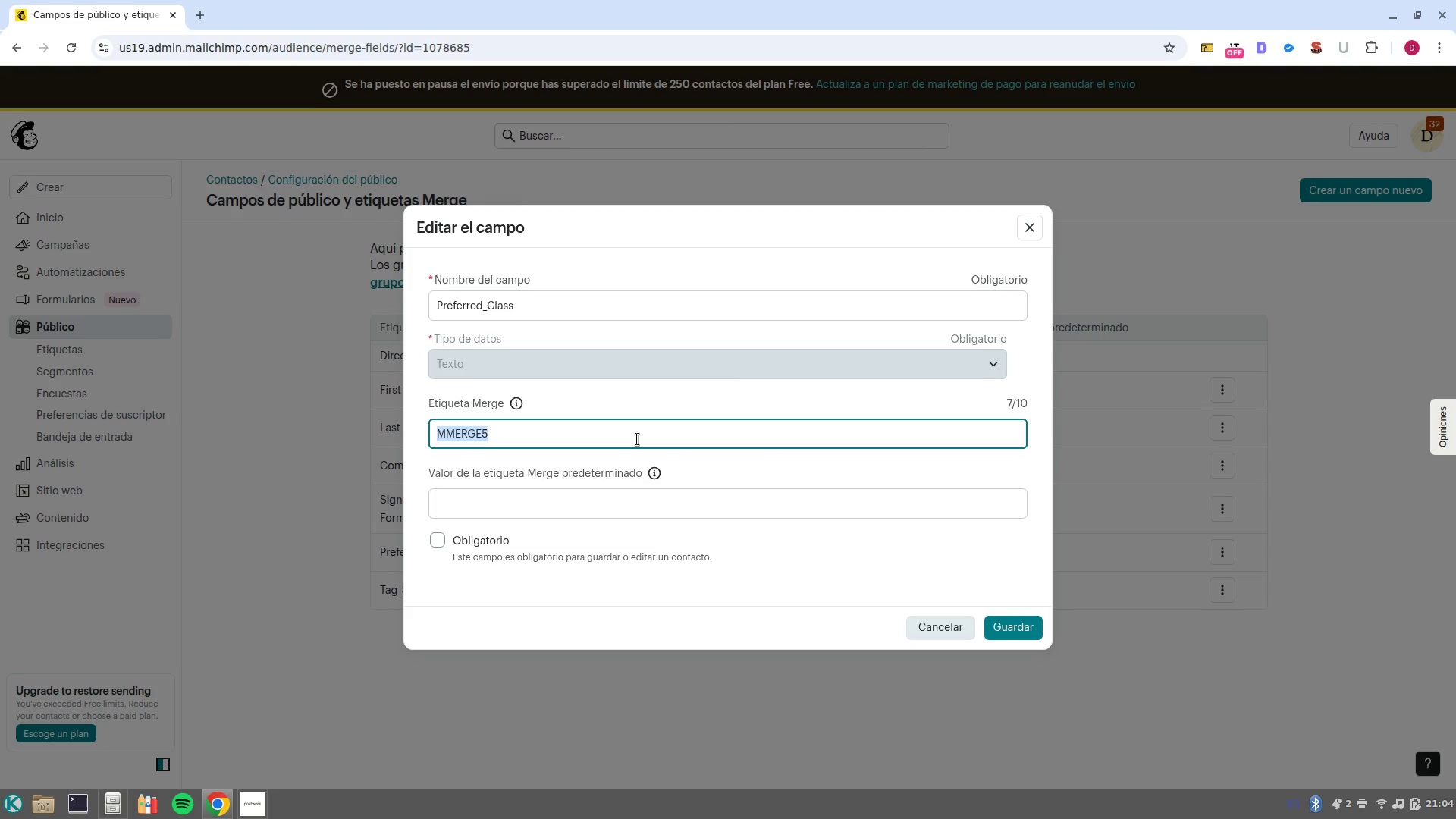 
wait(10.59)
 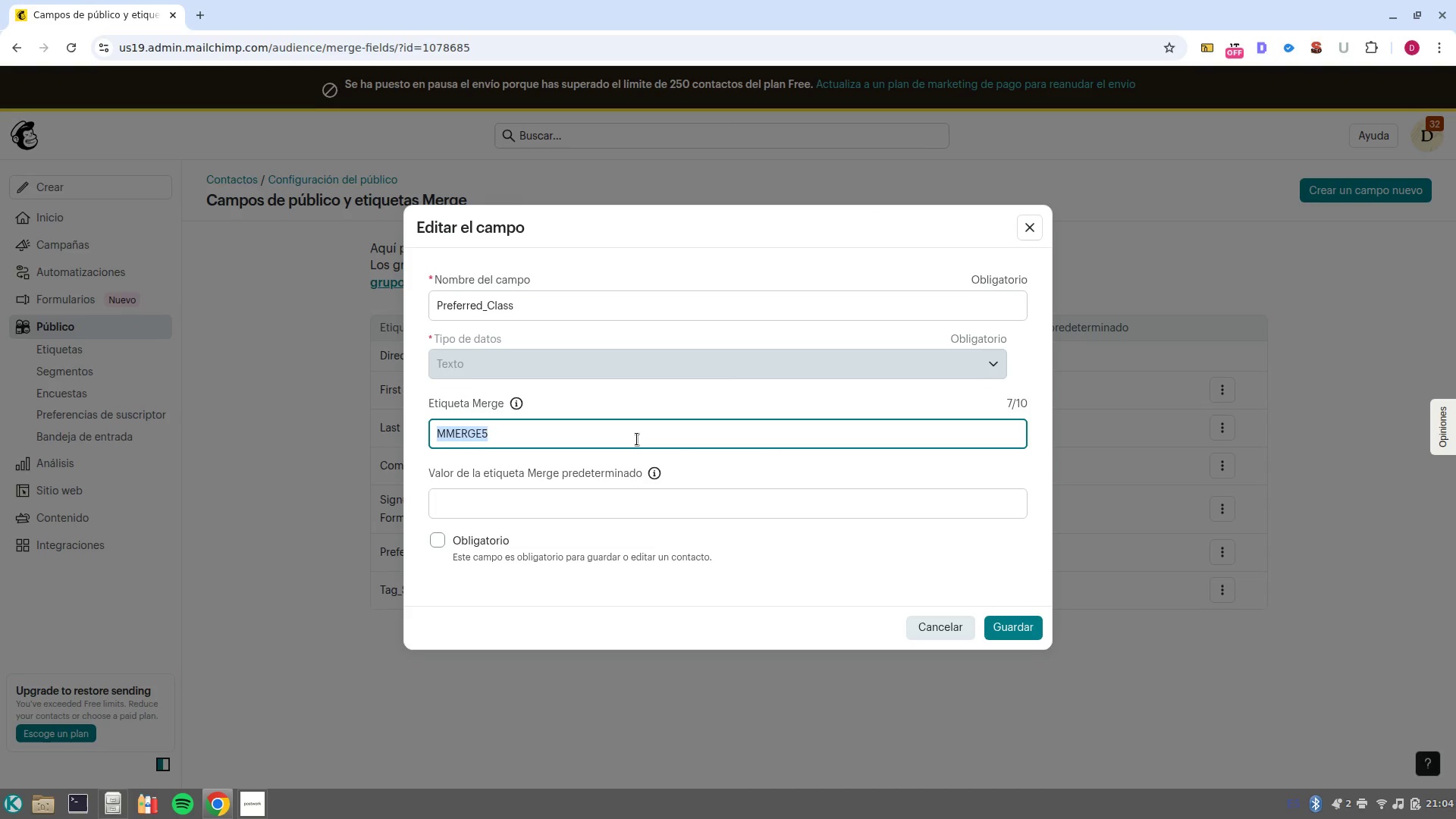 
hold_key(key=ShiftLeft, duration=0.68)
 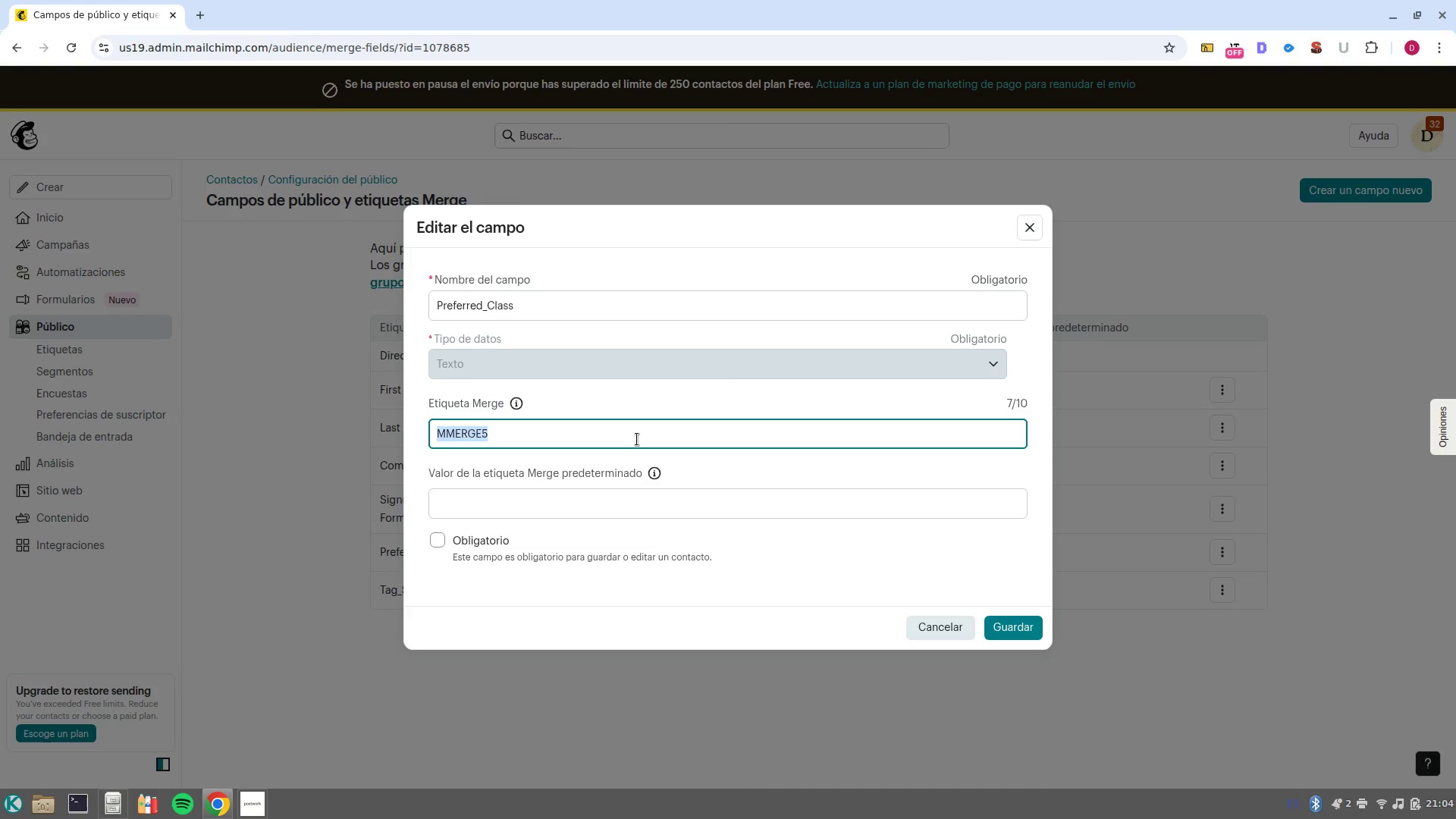 
type(Class)
 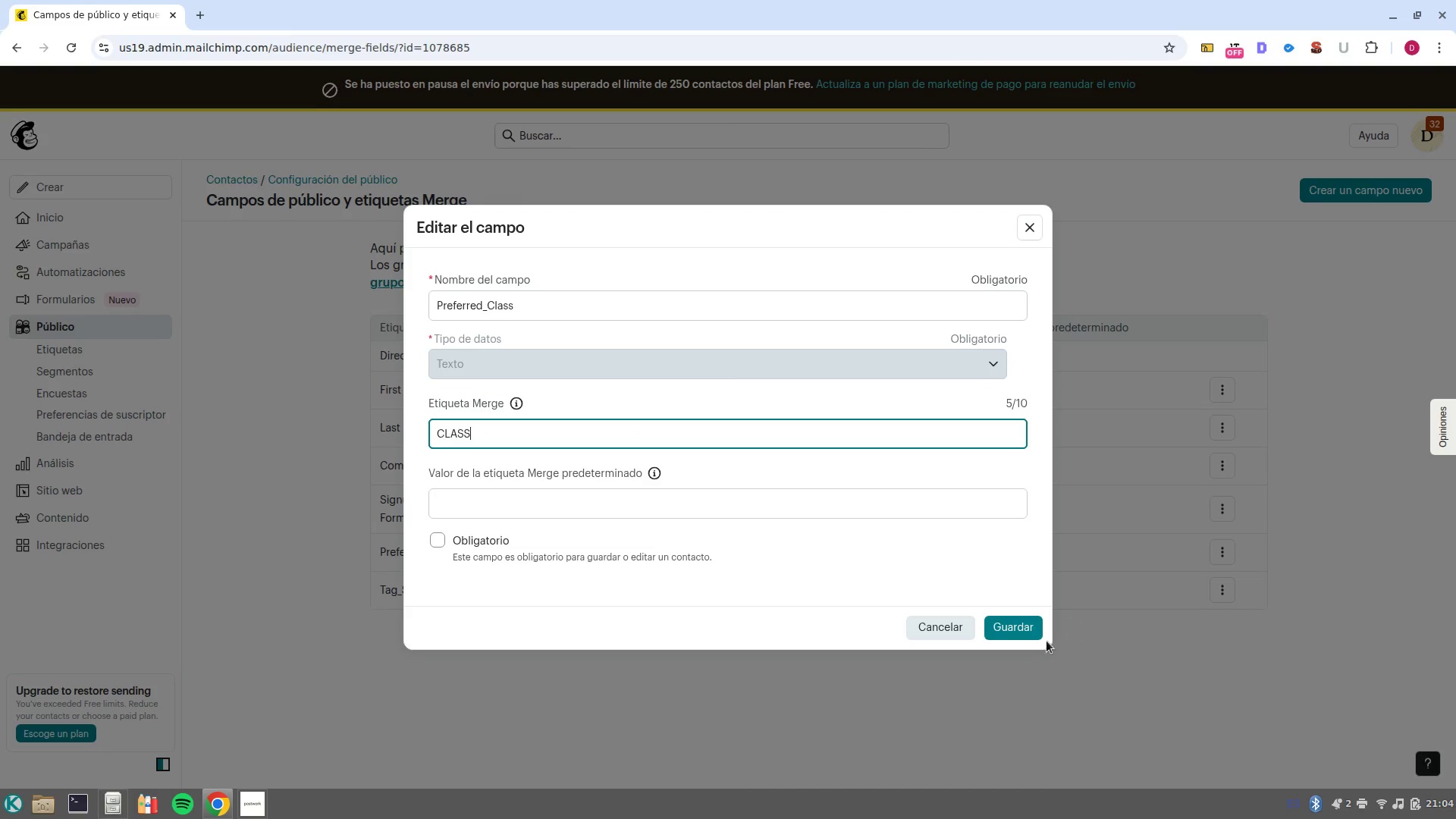 
left_click([1024, 633])
 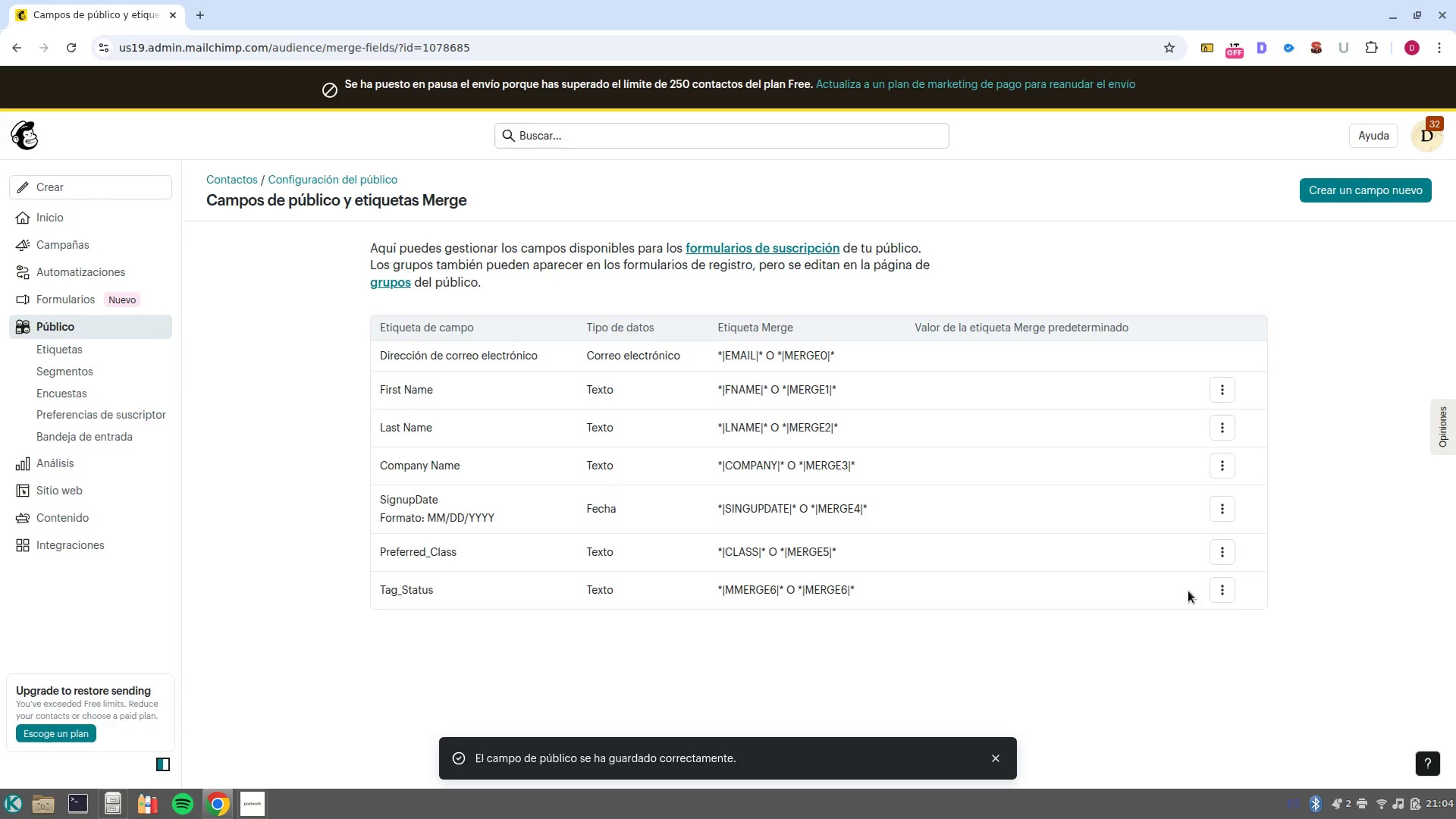 
left_click([1233, 593])
 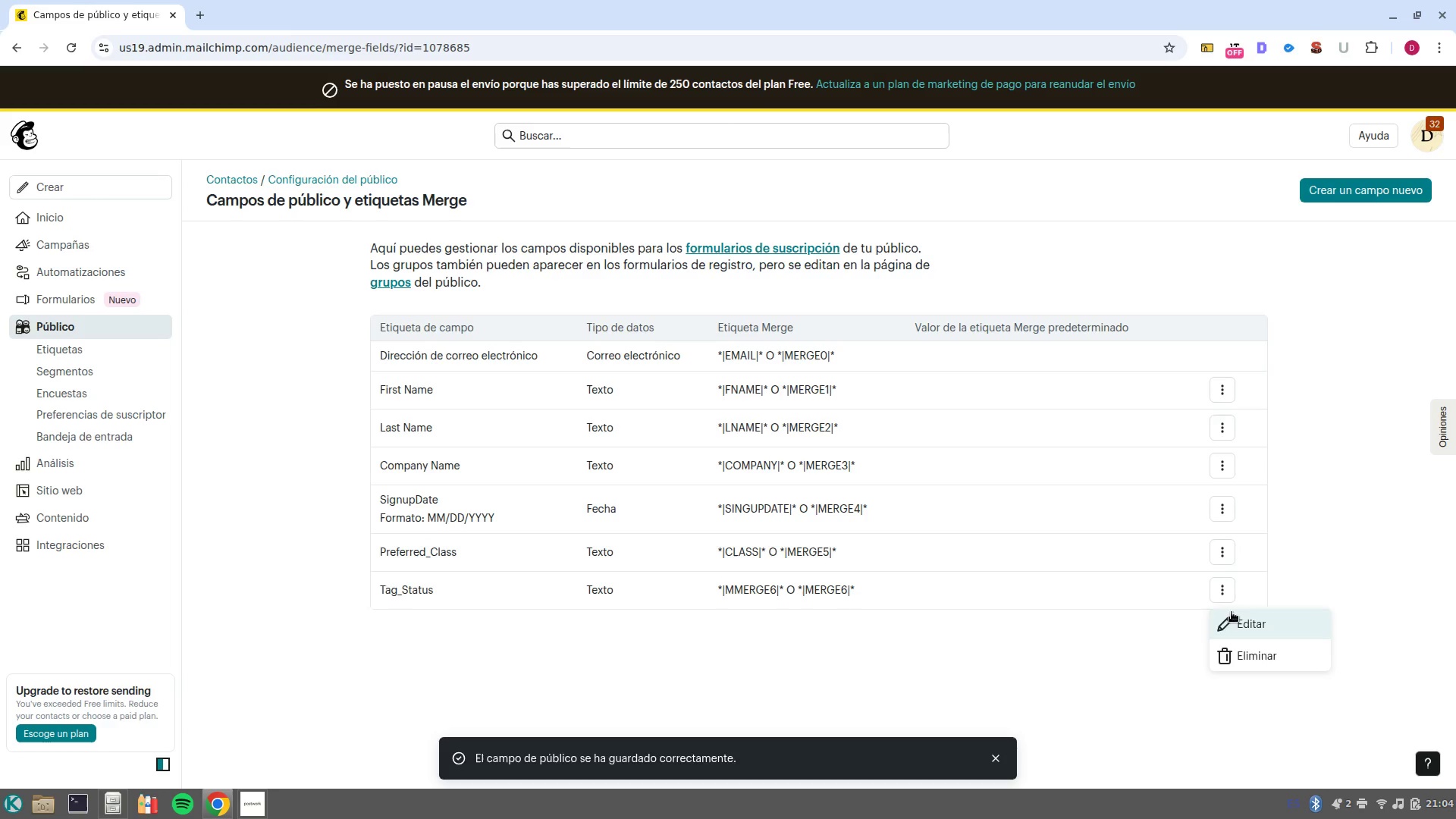 
left_click([1238, 621])
 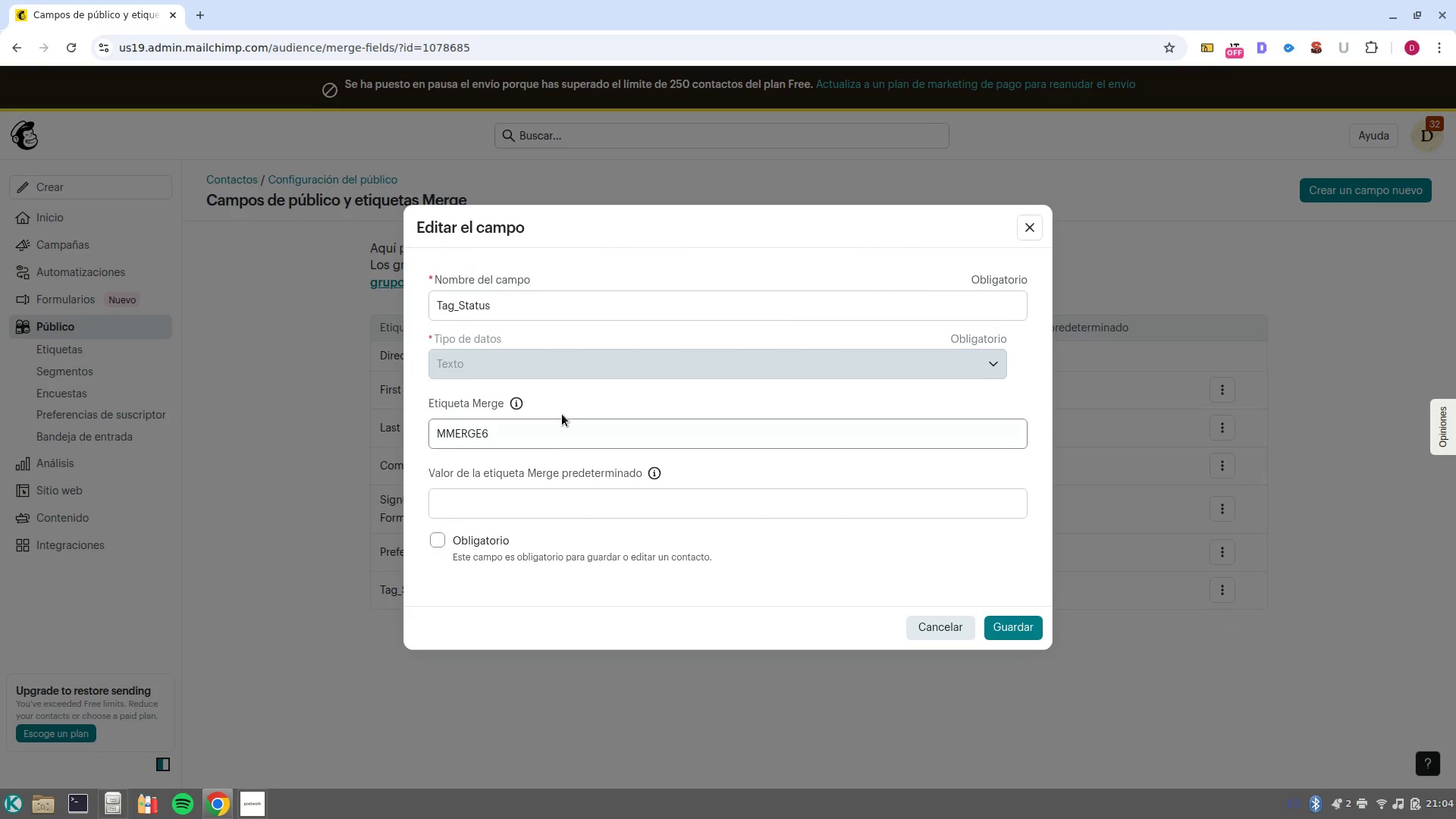 
double_click([560, 416])
 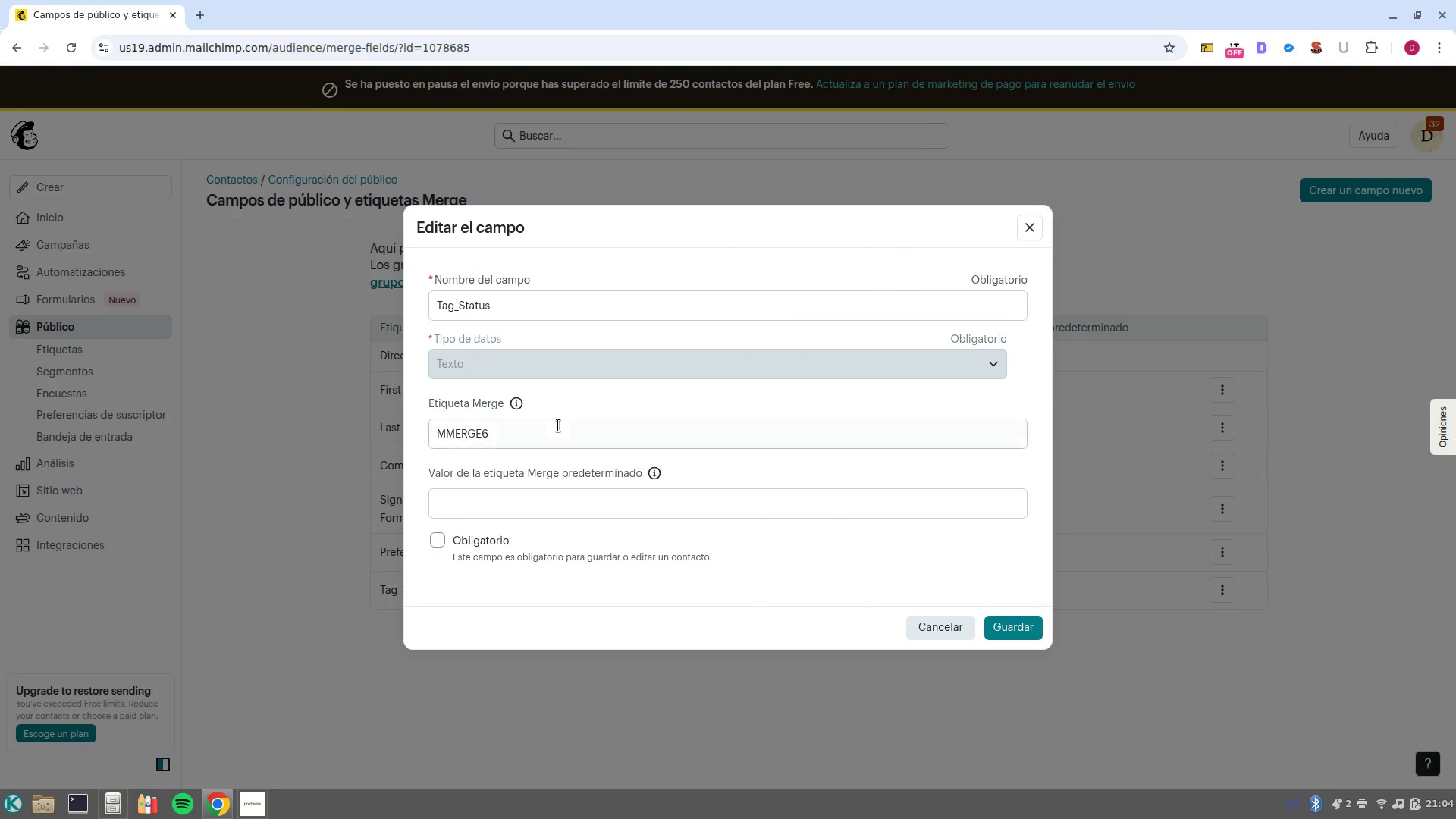 
triple_click([558, 425])
 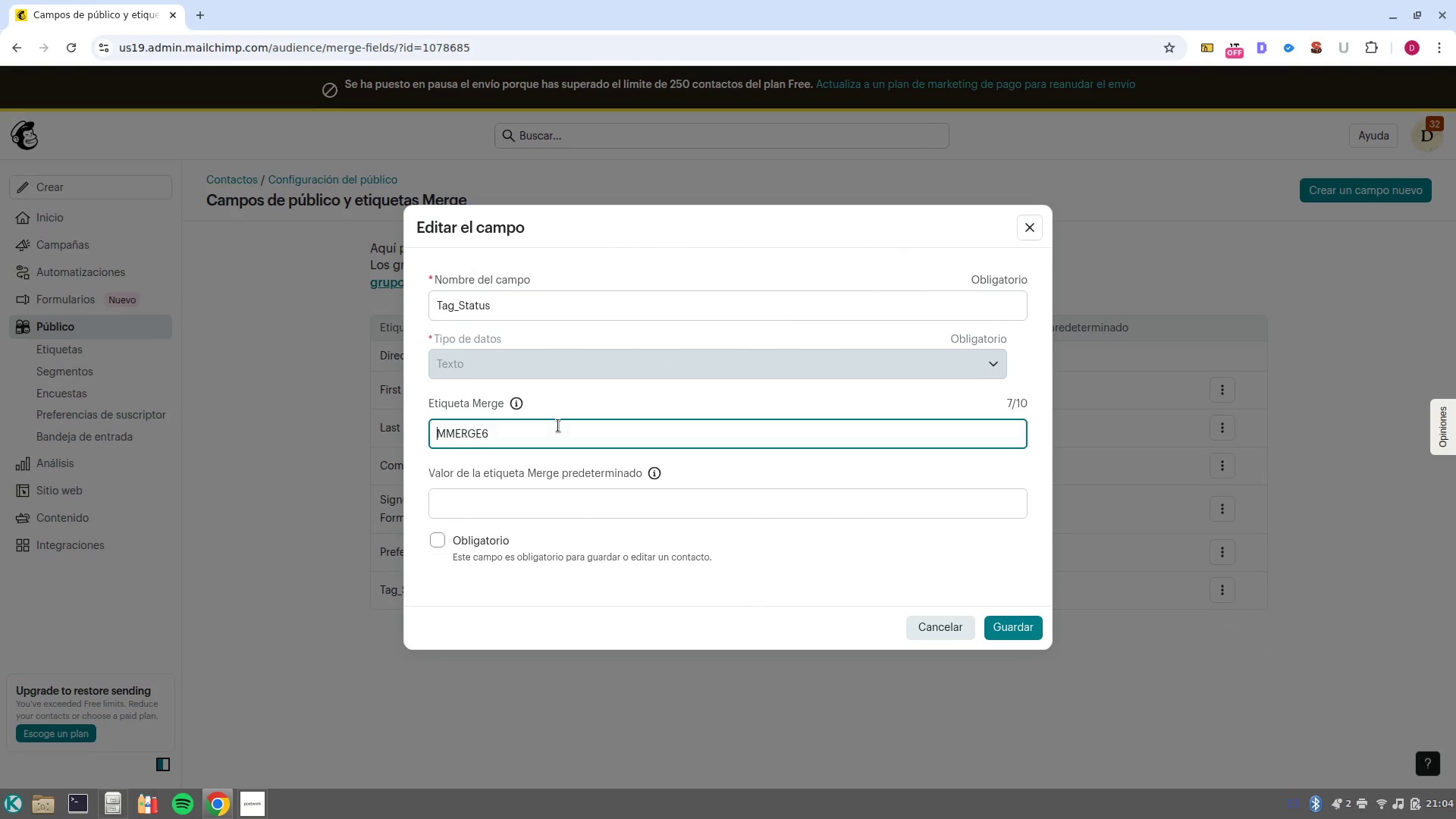 
triple_click([558, 425])
 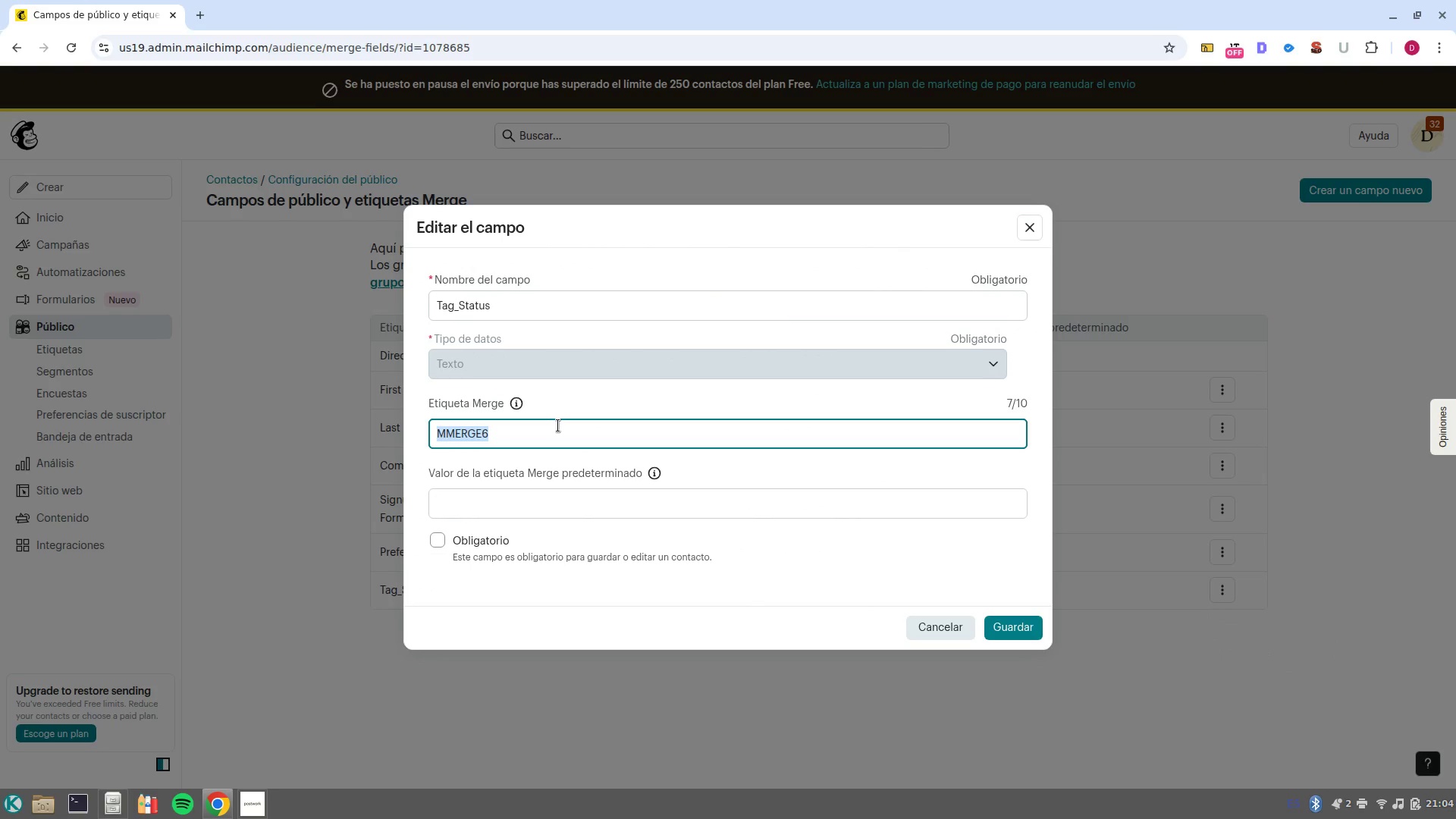 
type(tag)
key(NumpadEnter)
 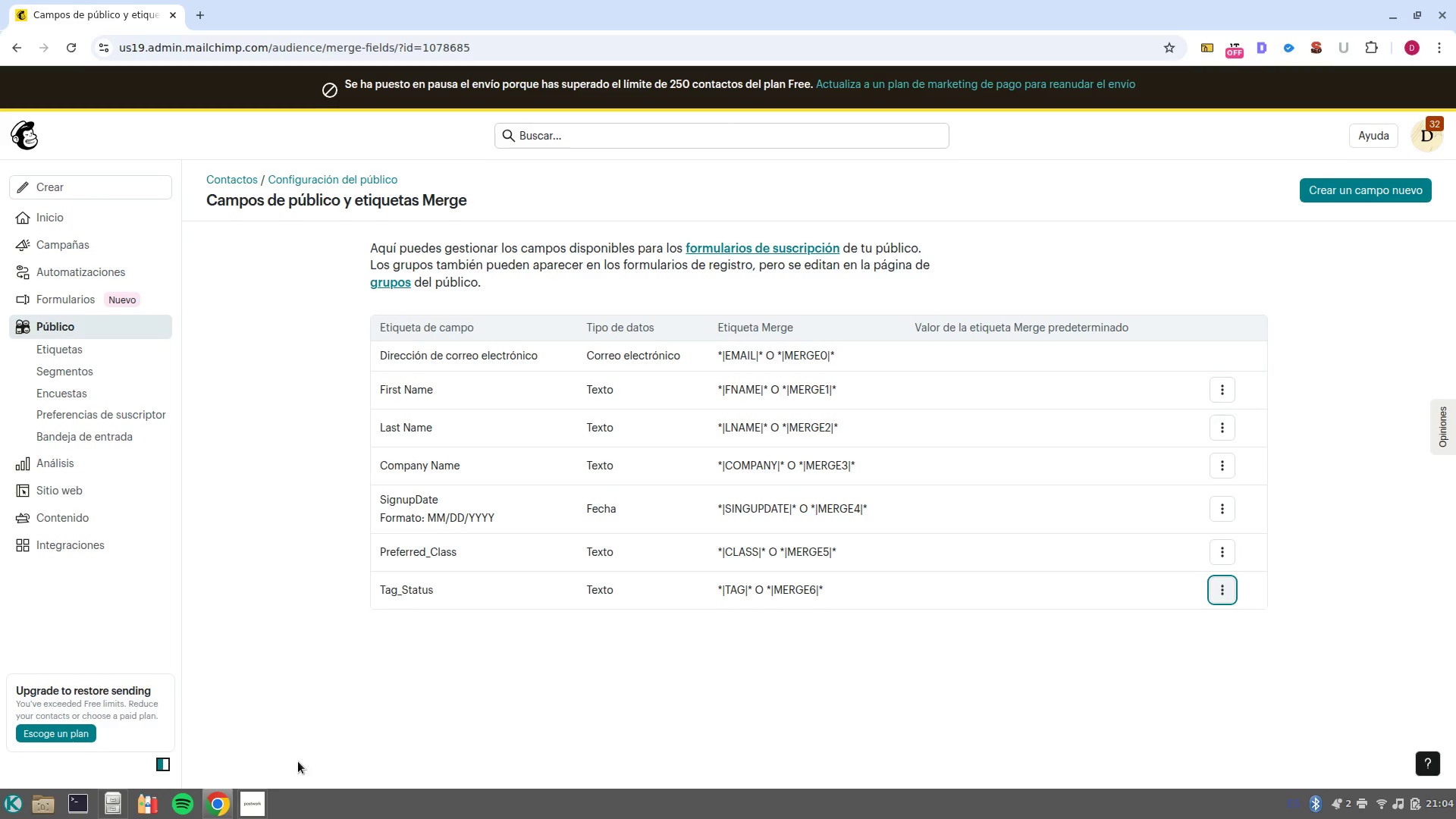 
wait(7.22)
 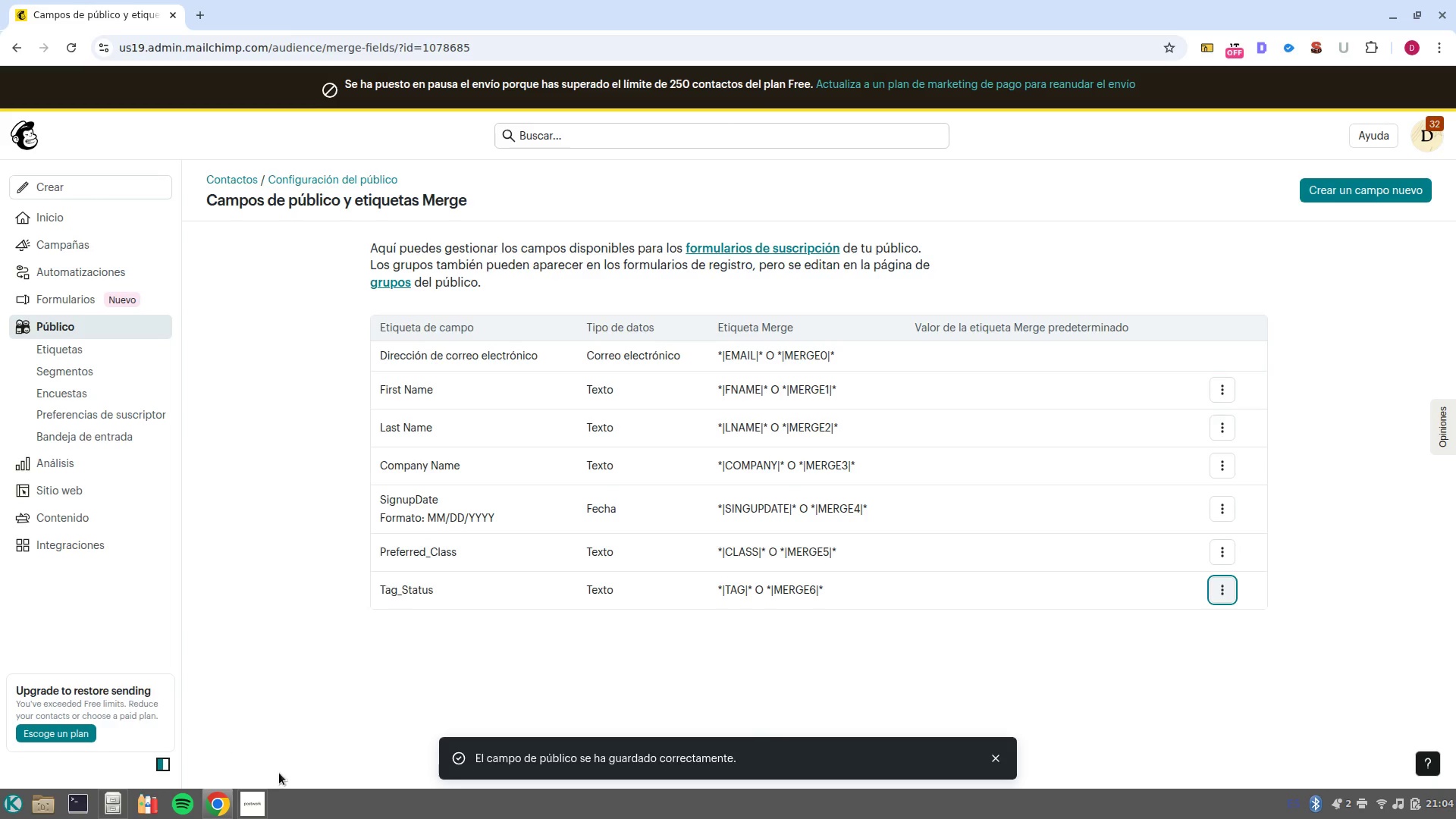 
left_click([62, 327])
 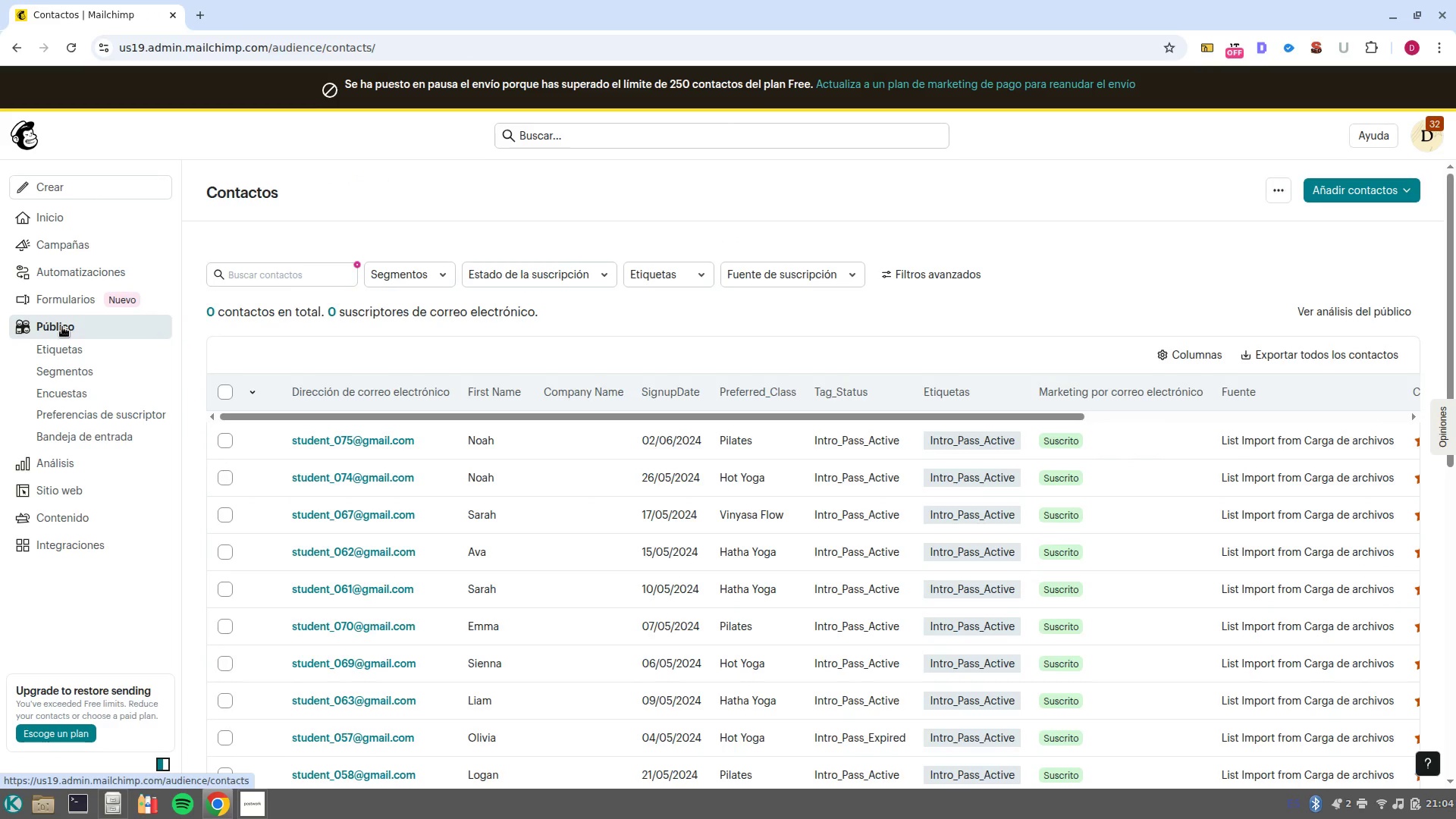 
wait(5.27)
 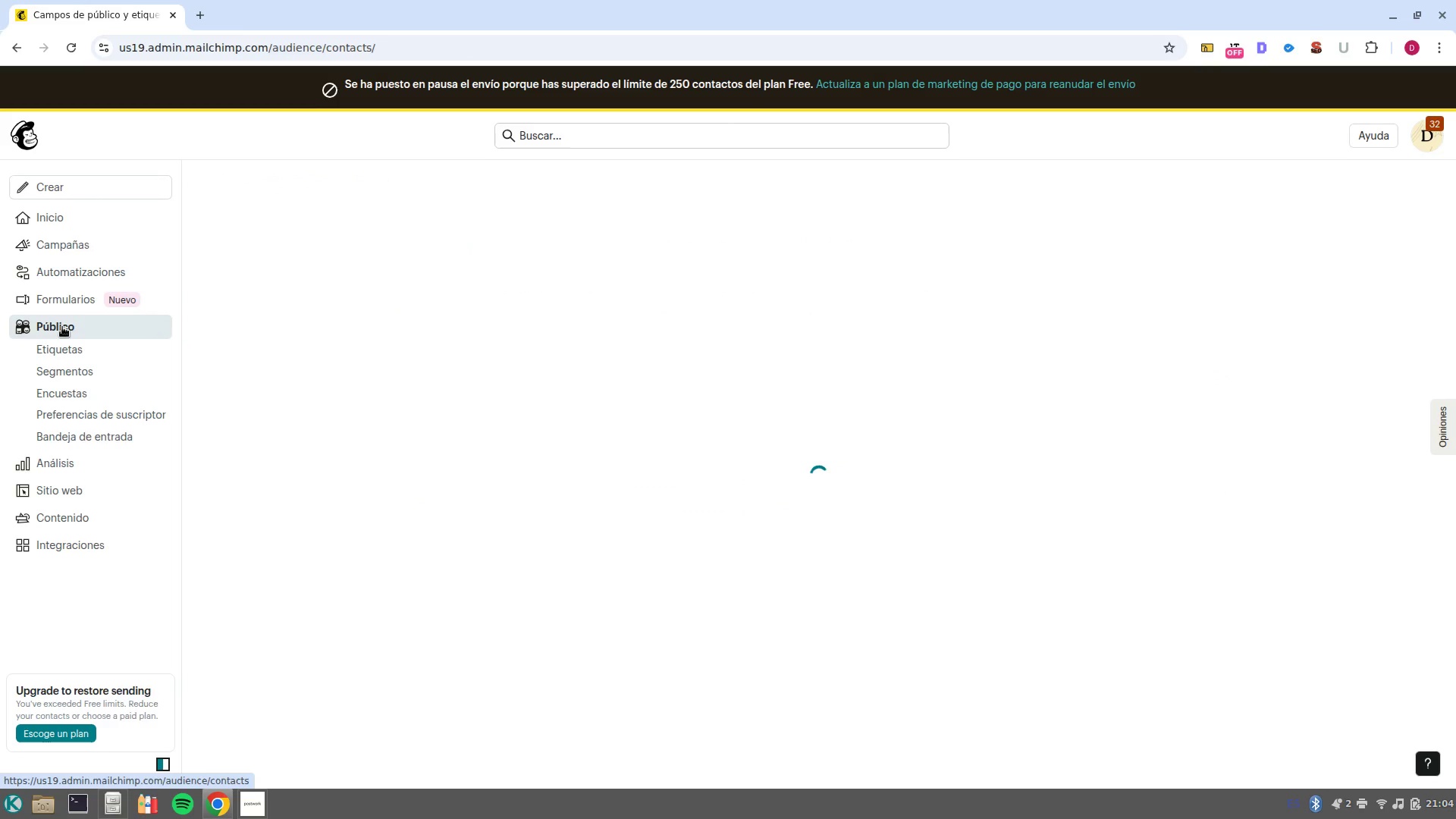 
left_click([96, 268])
 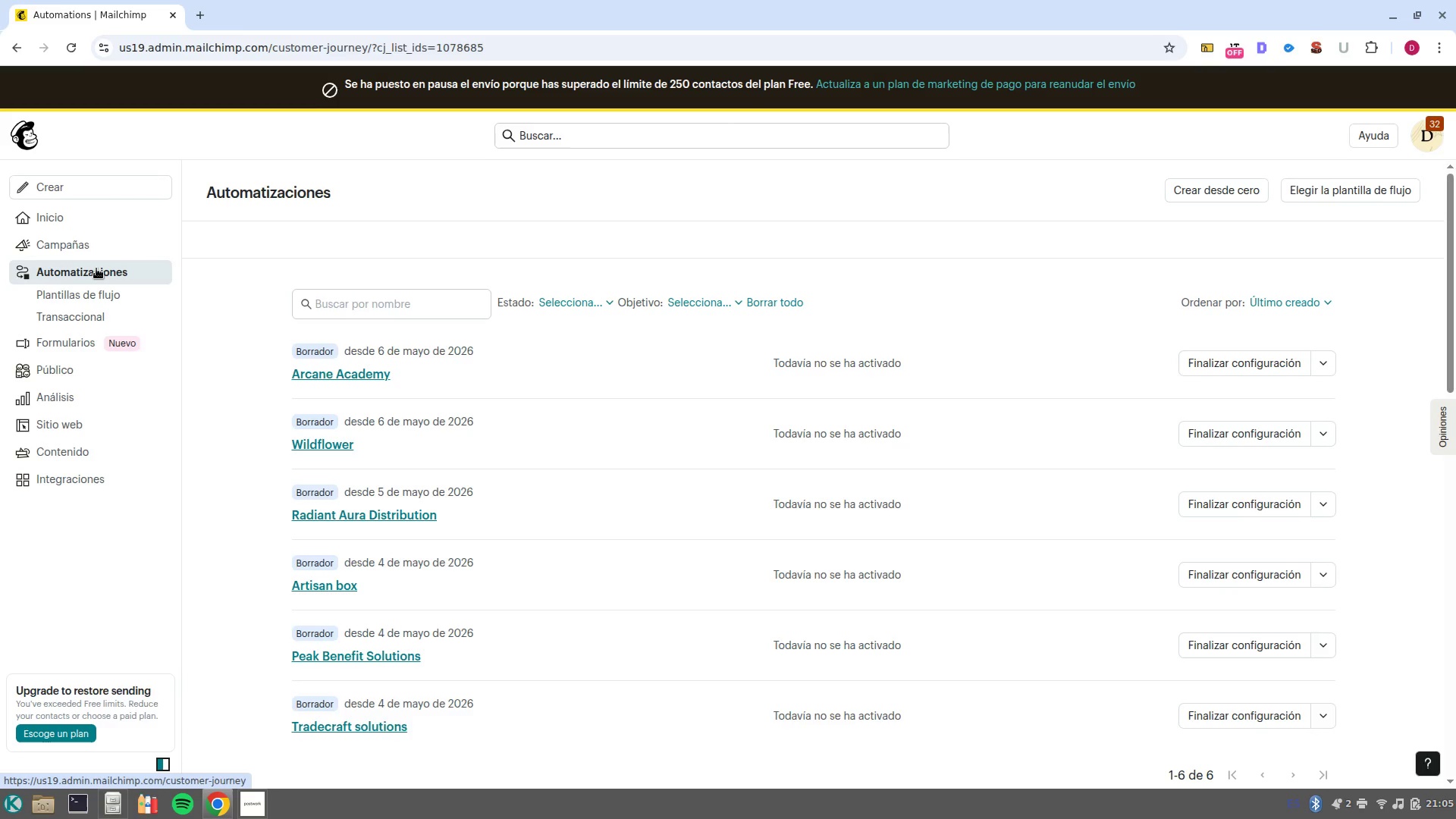 
wait(11.64)
 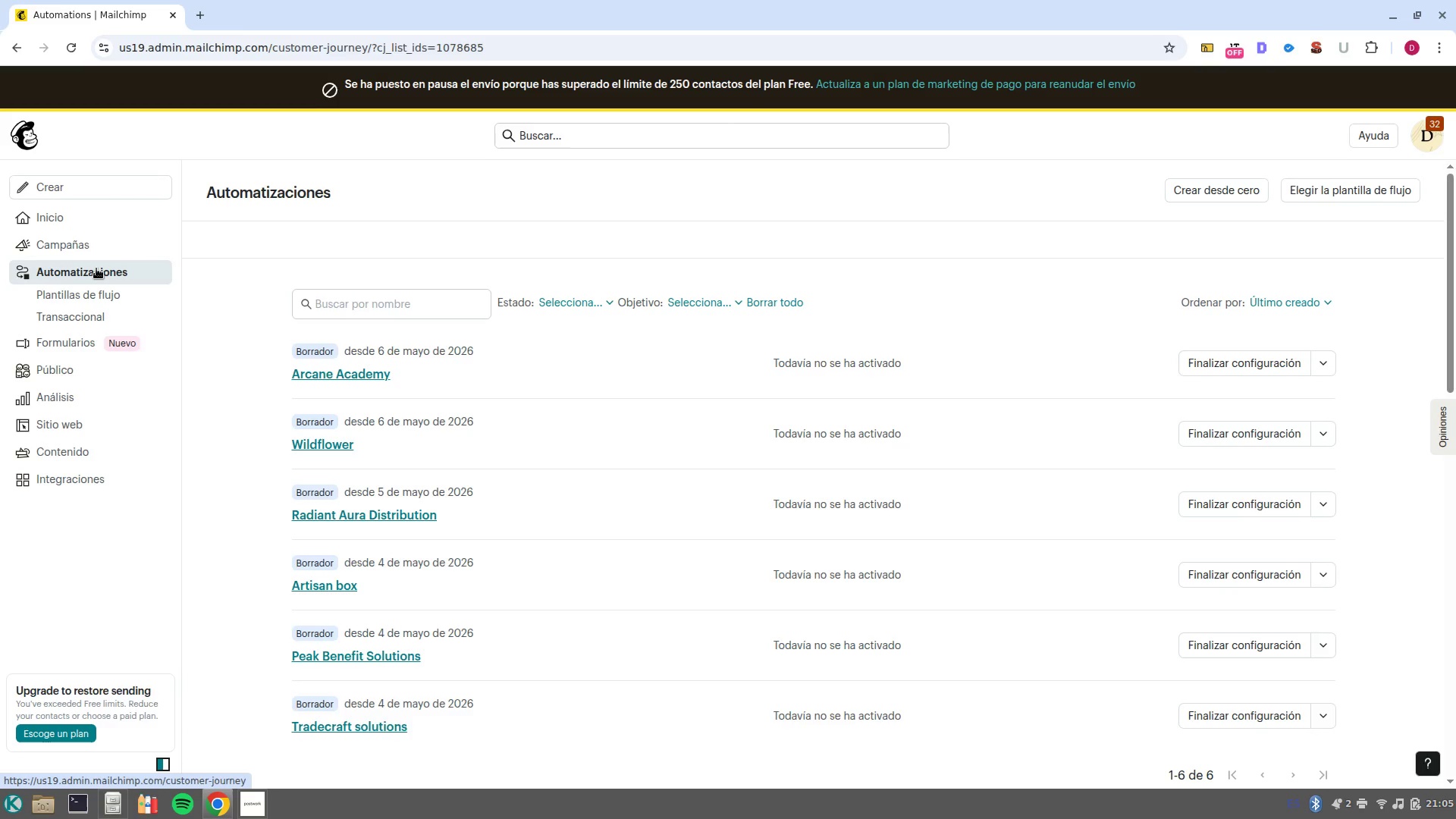 
left_click([1203, 196])
 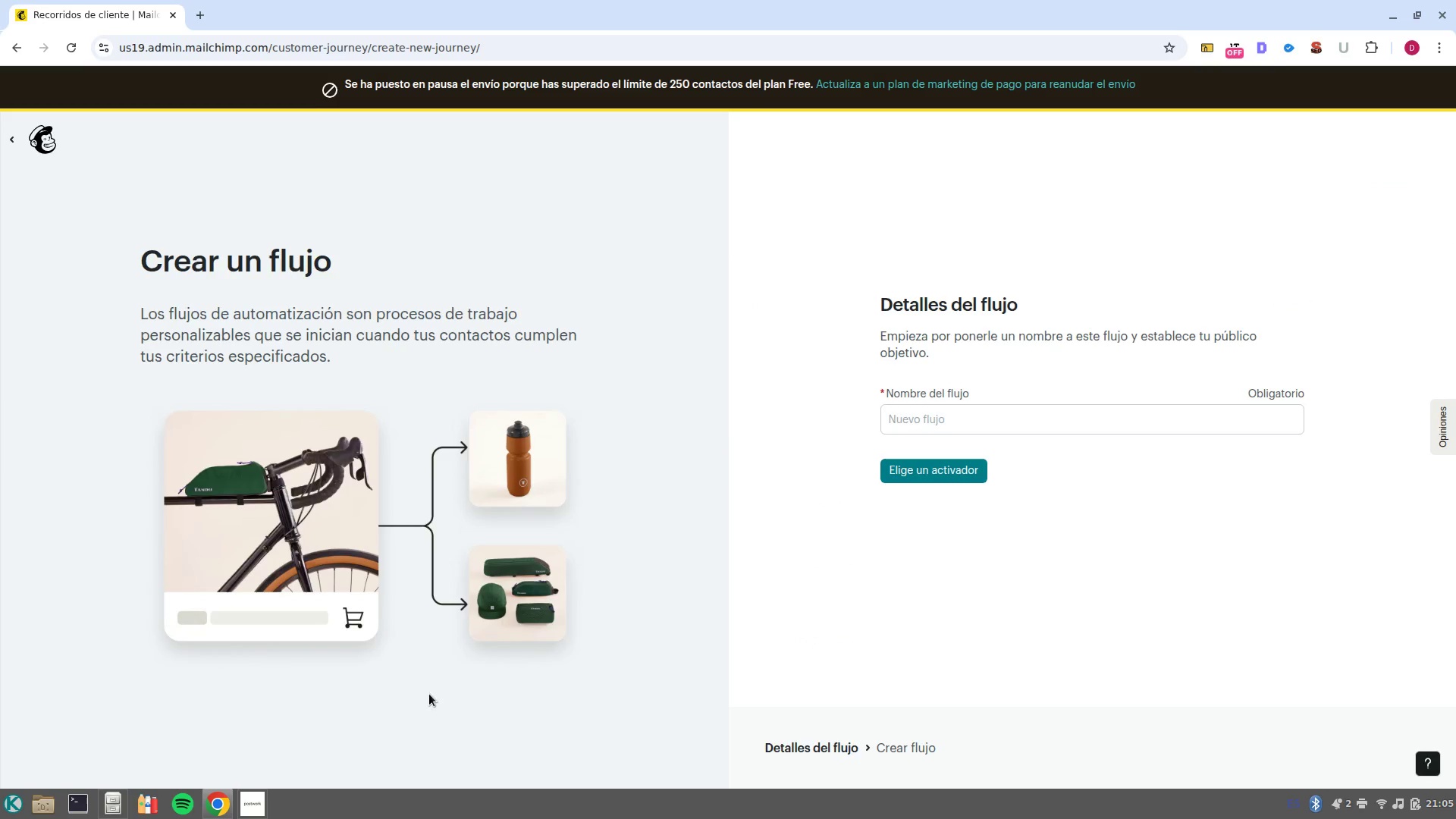 
left_click([262, 811])